 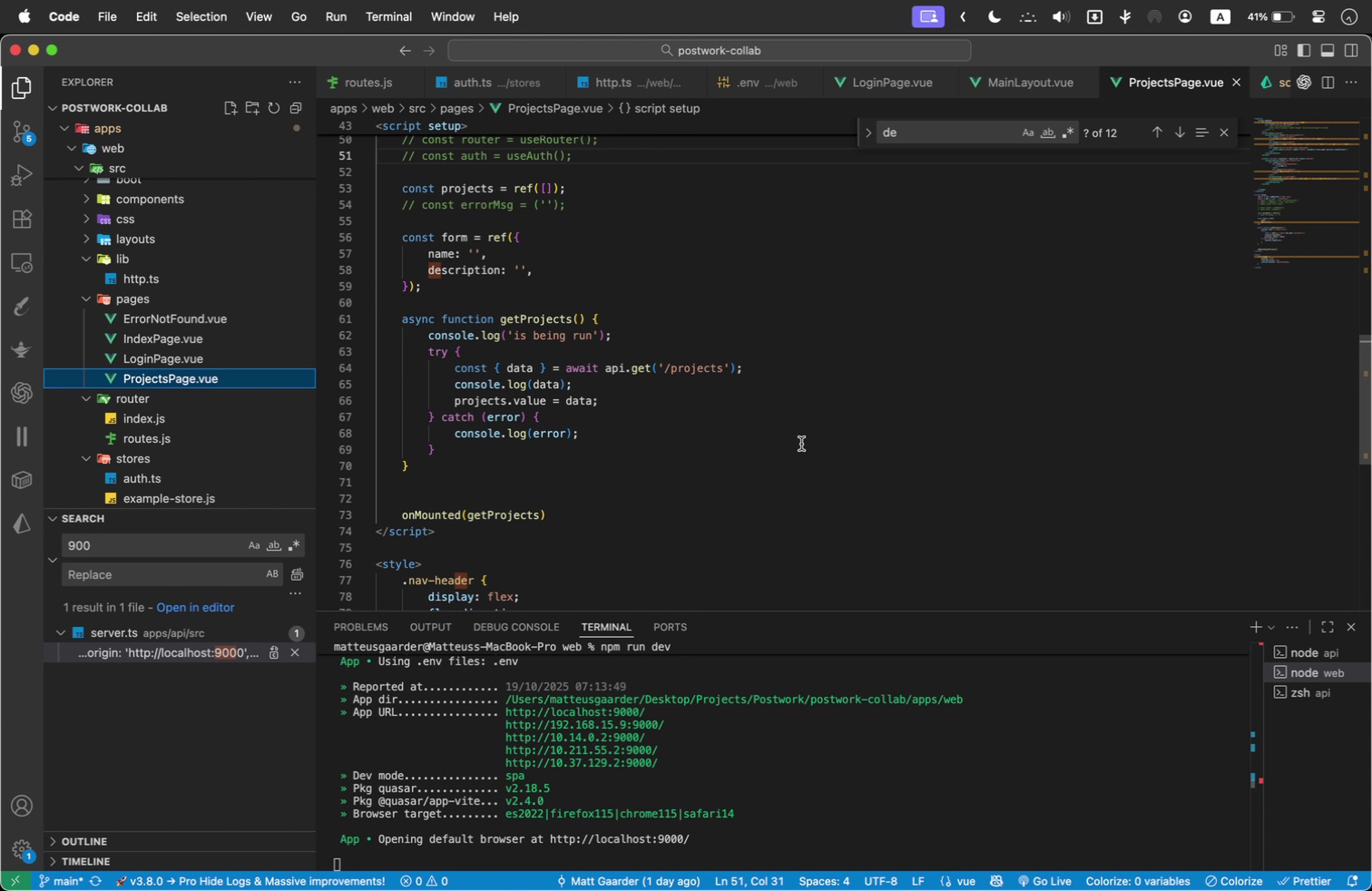 
scroll: coordinate [799, 443], scroll_direction: up, amount: 3.0
 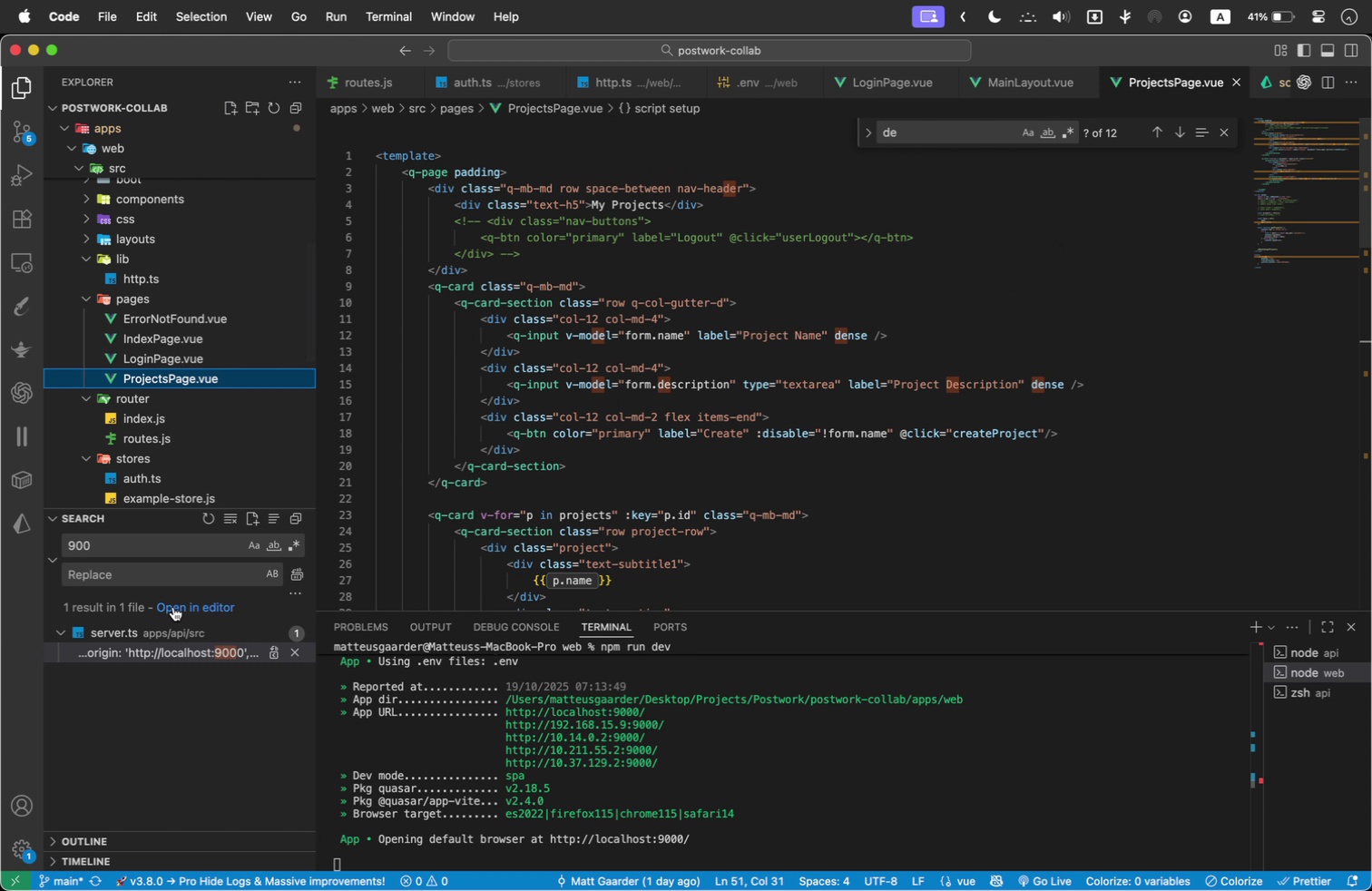 
double_click([168, 547])
 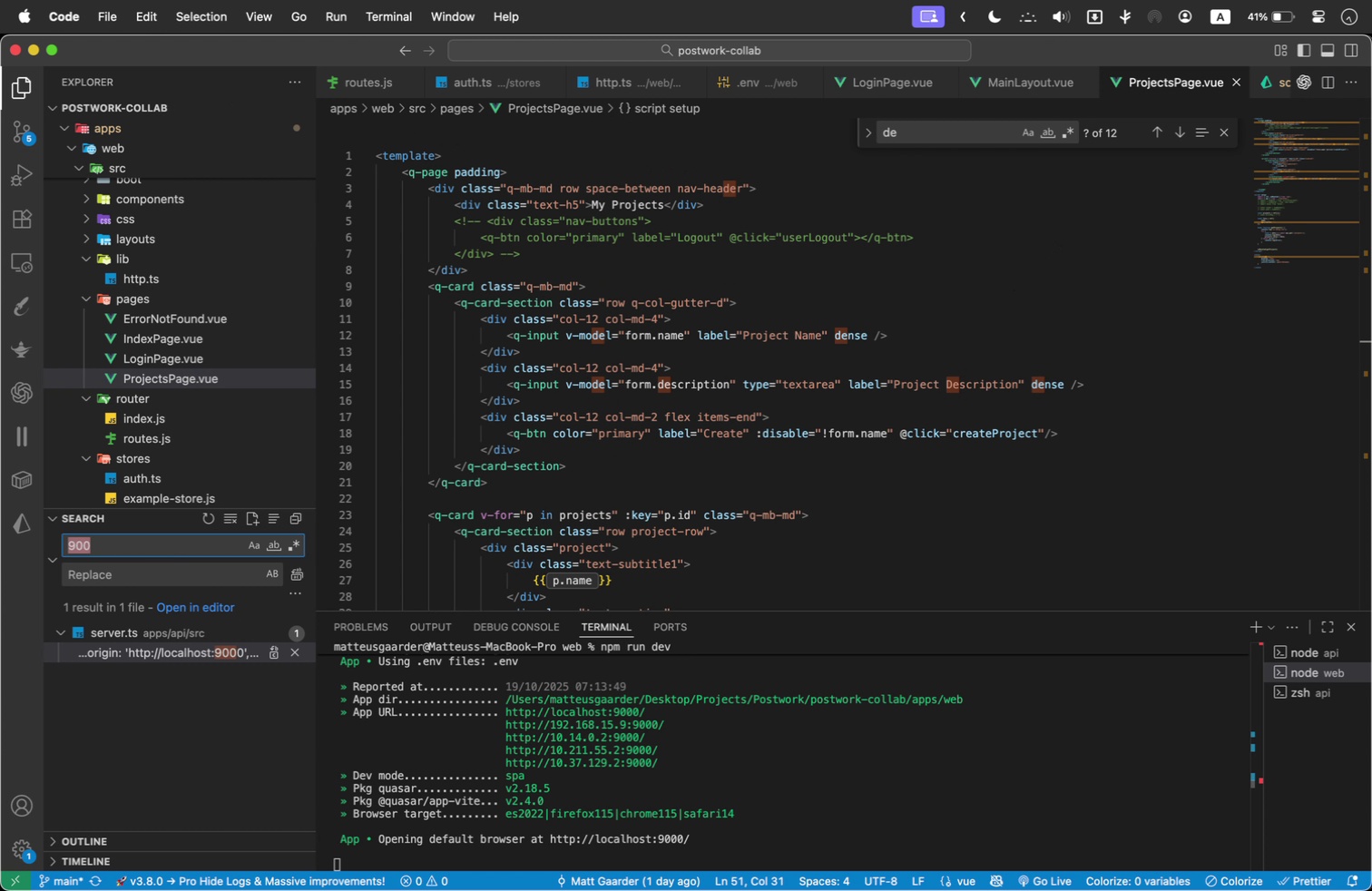 
type(createPro)
 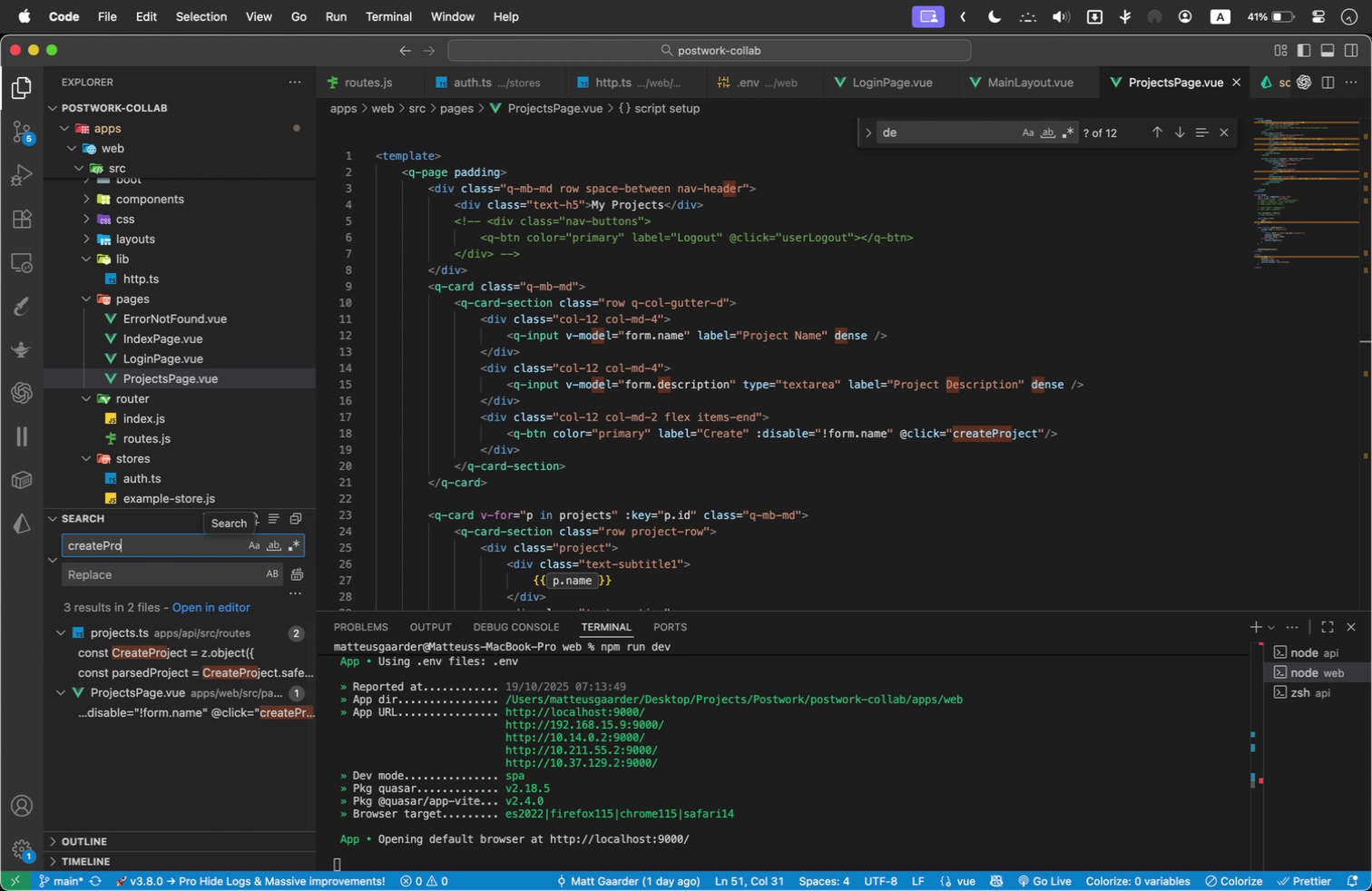 
left_click([126, 647])
 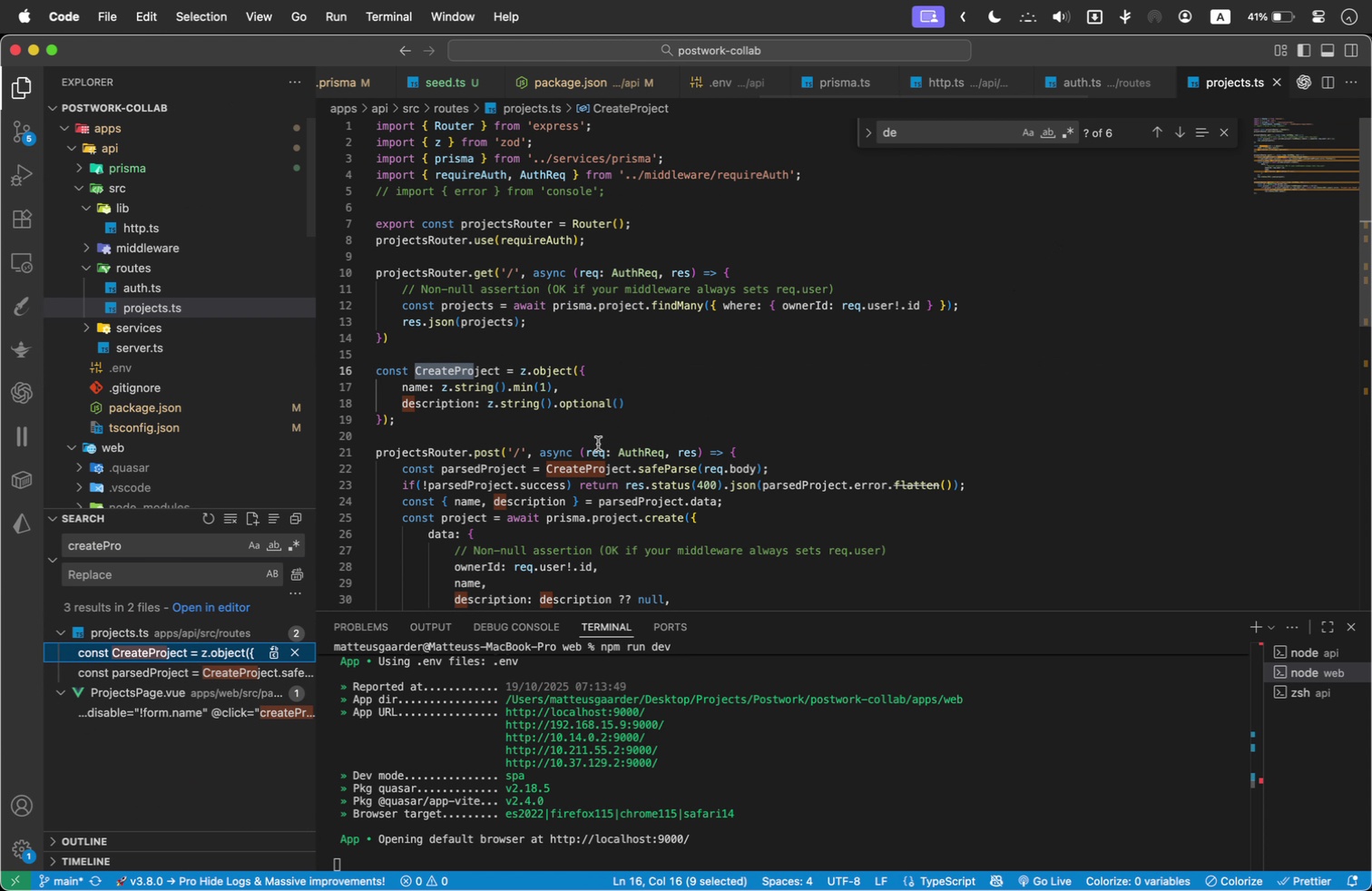 
left_click([709, 357])
 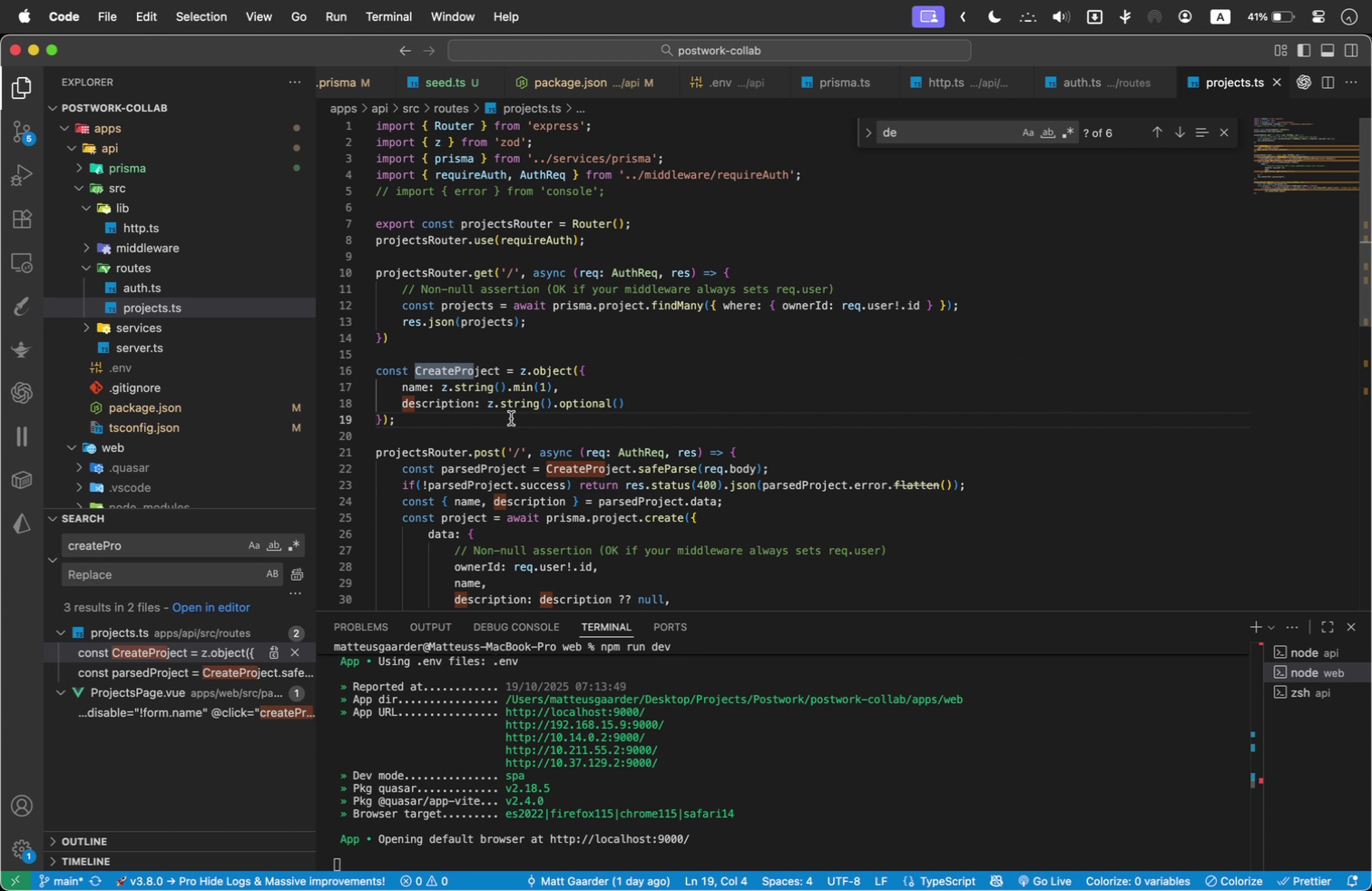 
scroll: coordinate [511, 418], scroll_direction: down, amount: 1.0
 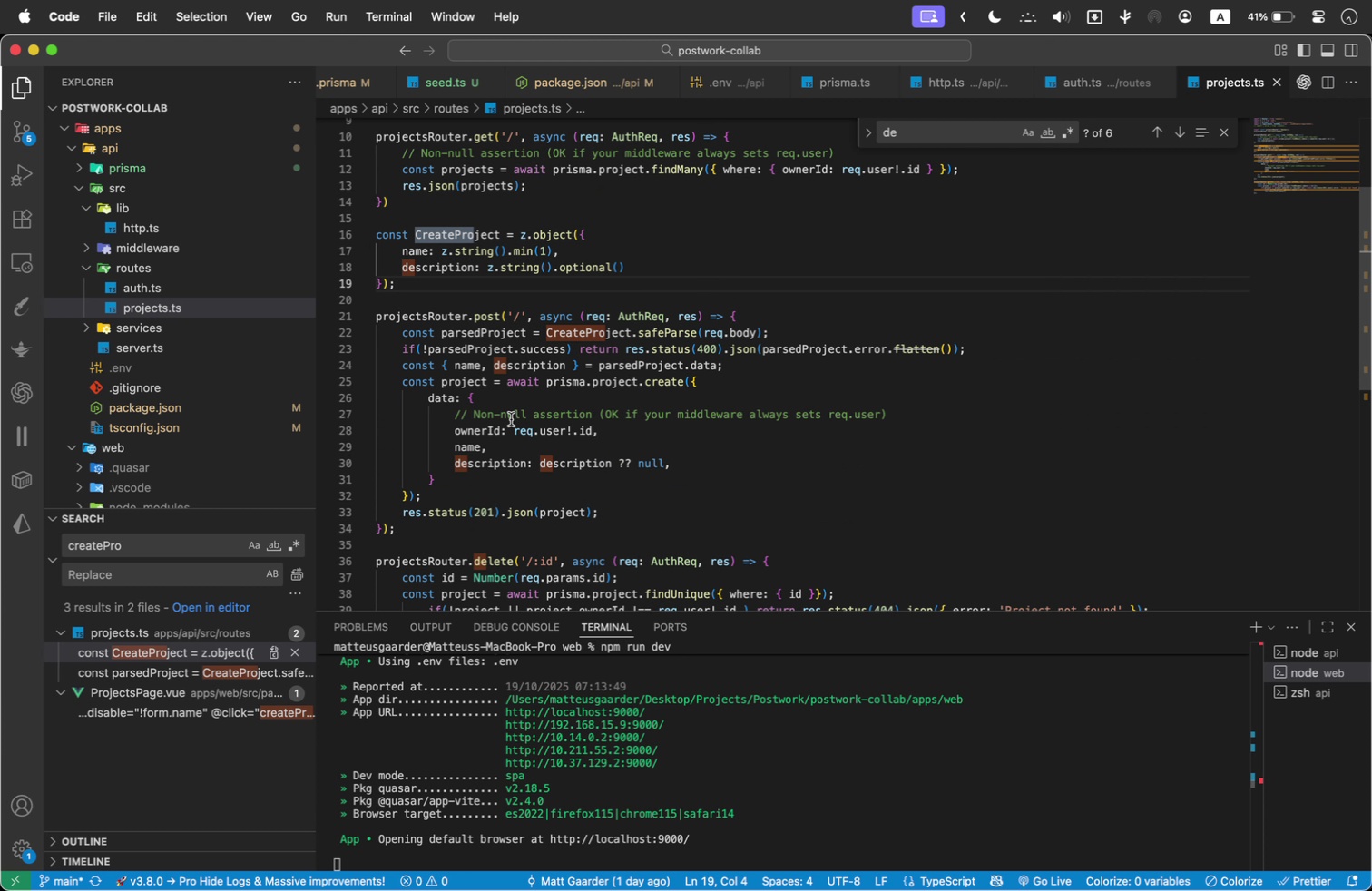 
key(Meta+Tab)
 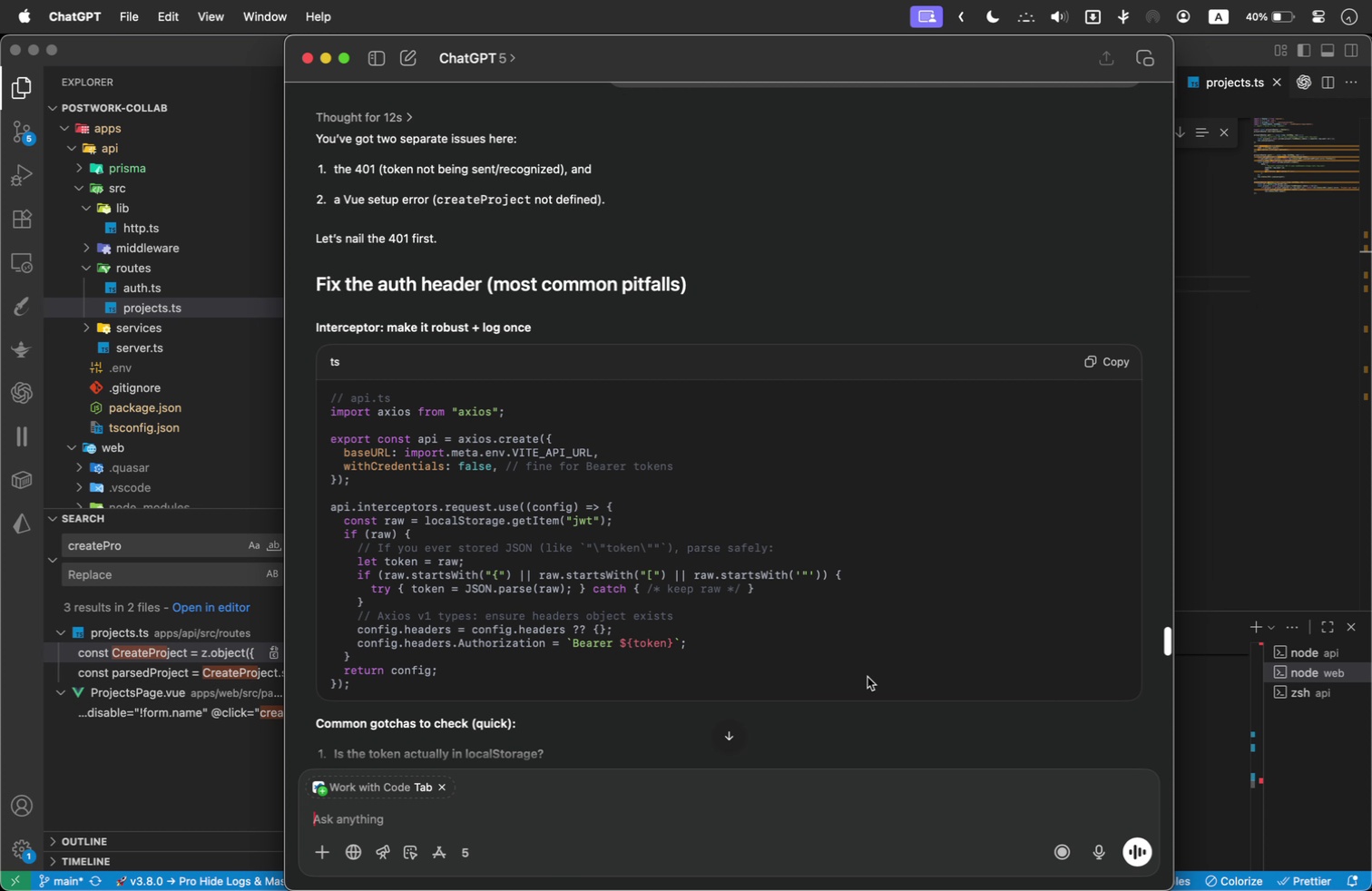 
wait(25.29)
 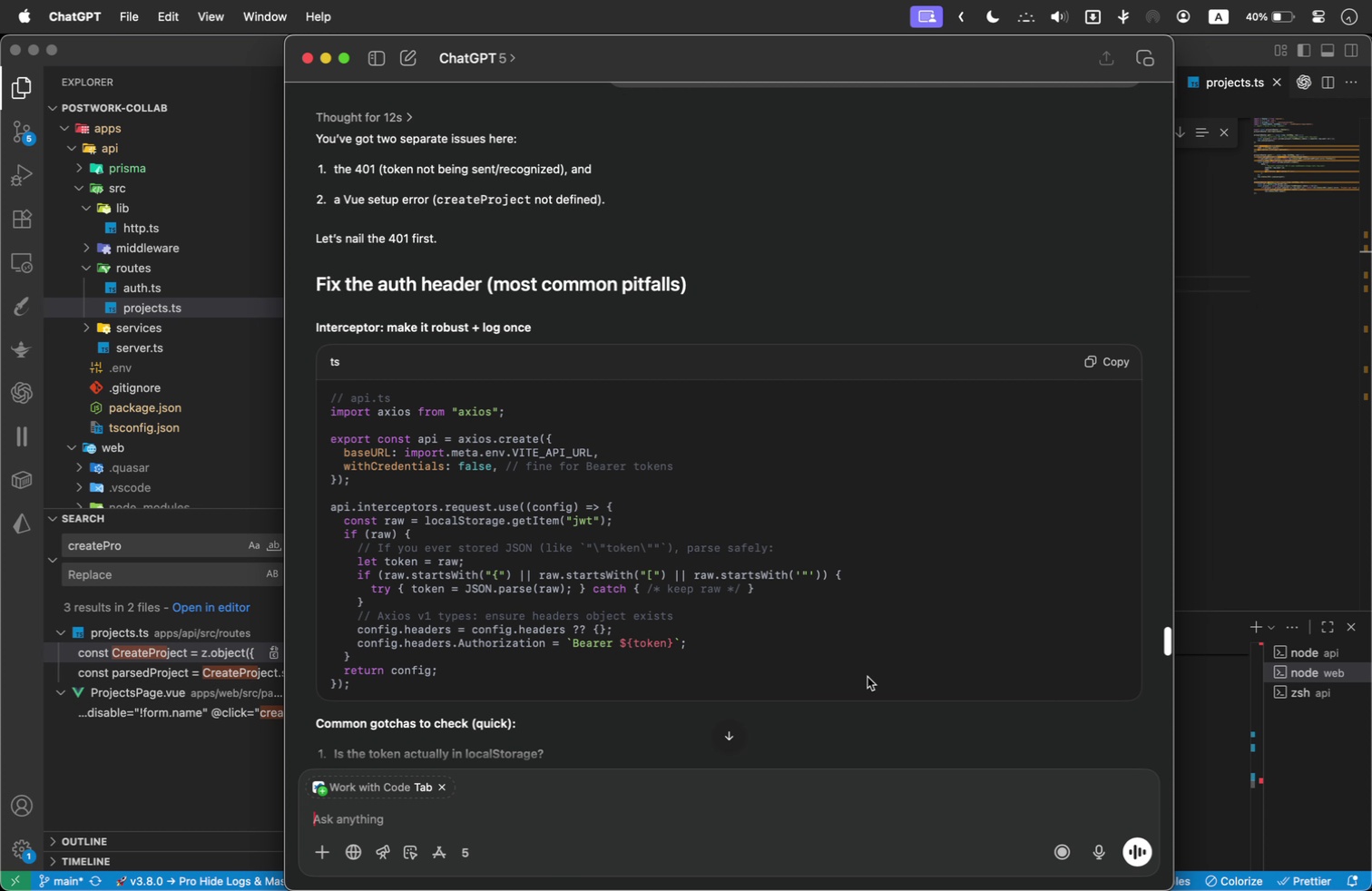 
scroll: coordinate [655, 456], scroll_direction: down, amount: 10.0
 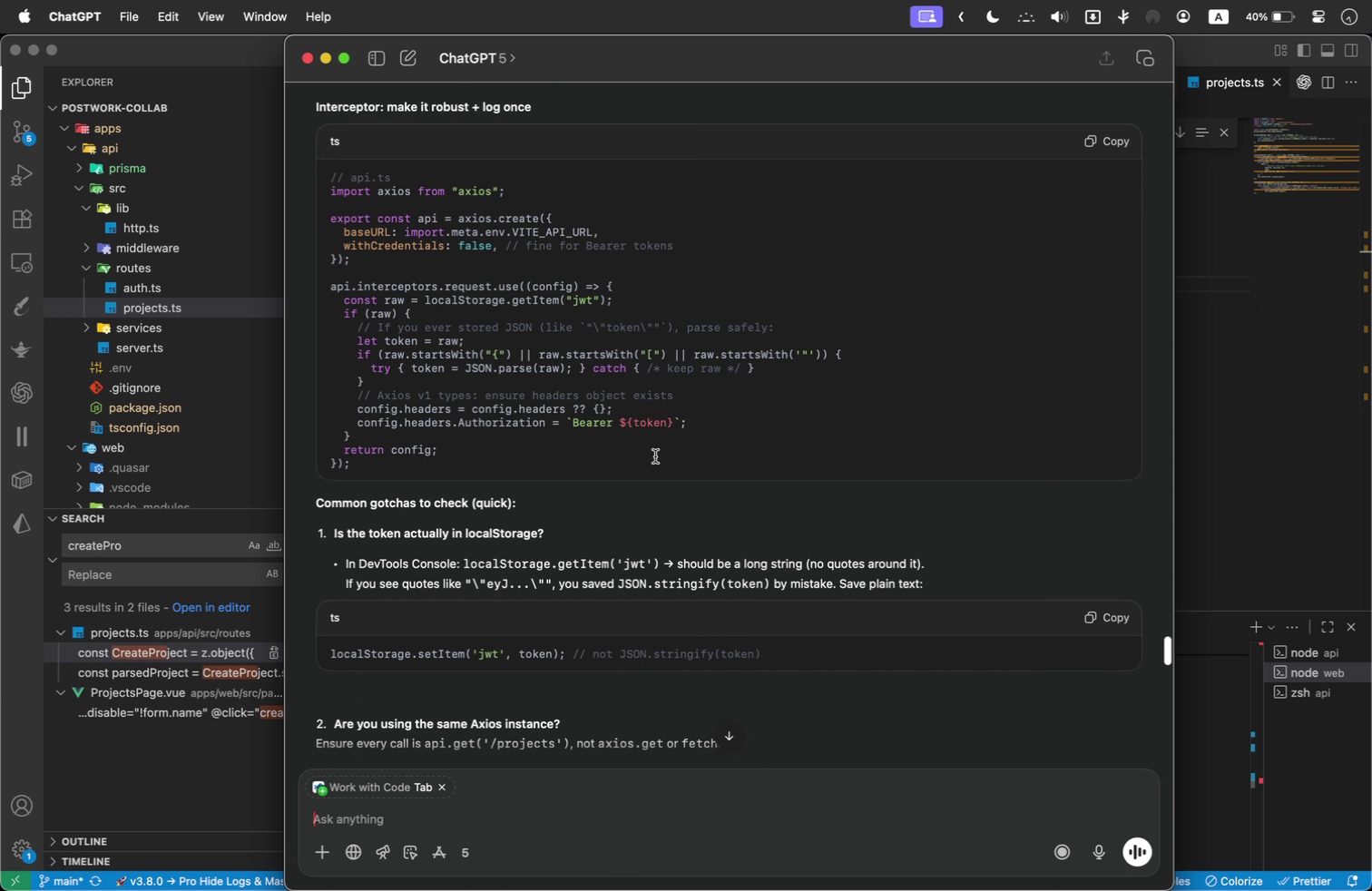 
wait(10.05)
 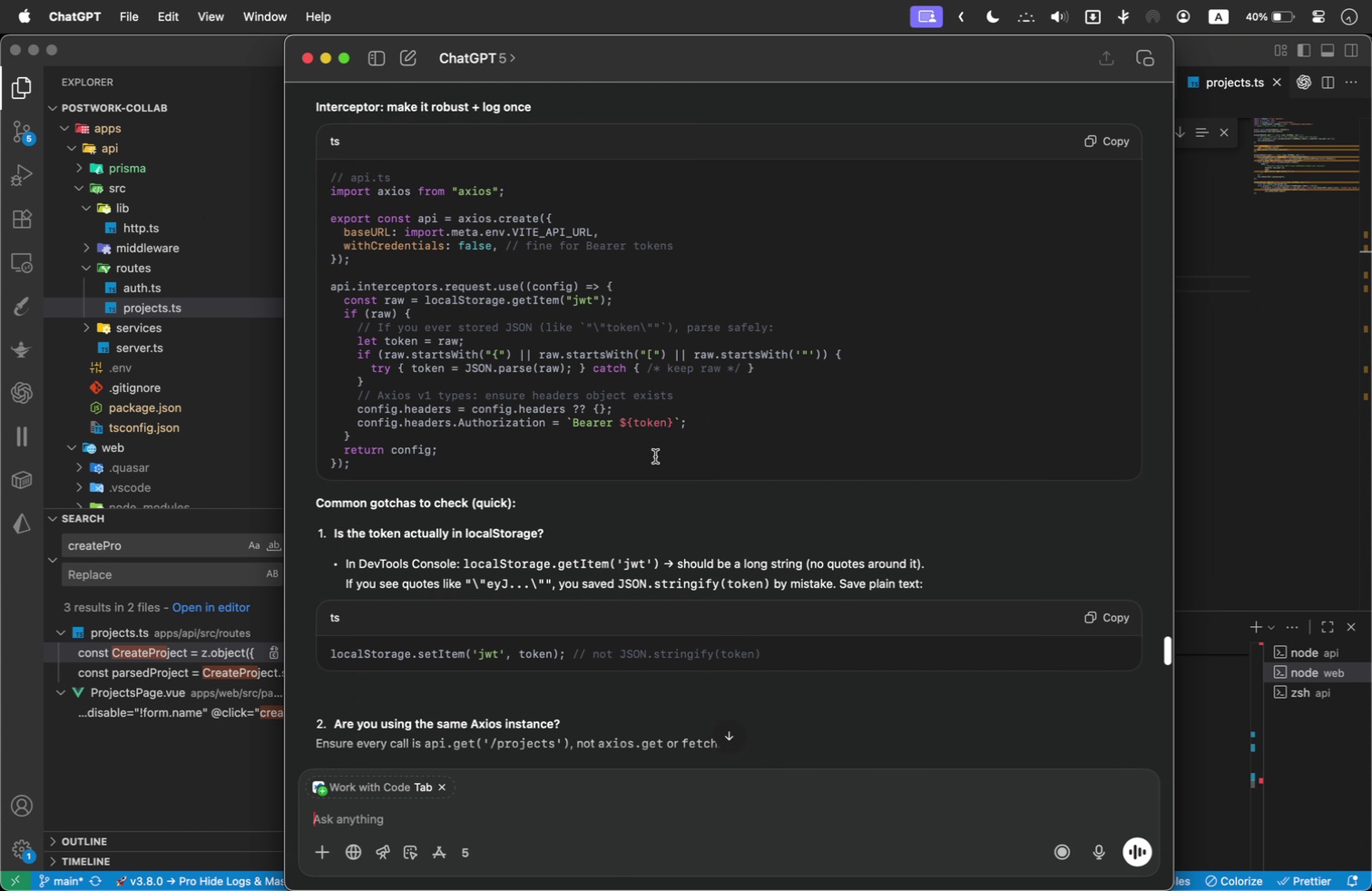 
scroll: coordinate [655, 456], scroll_direction: down, amount: 12.0
 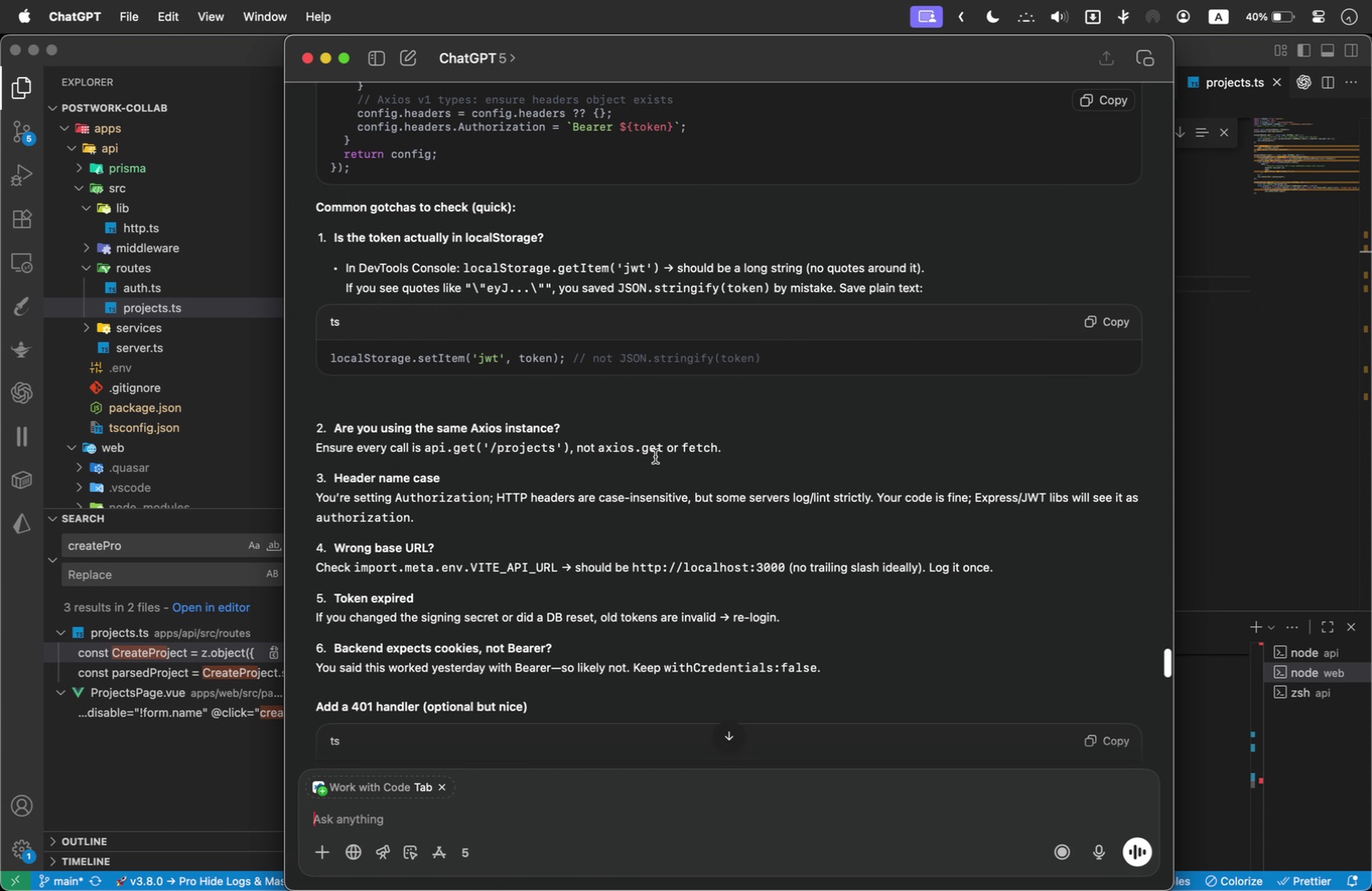 
wait(9.52)
 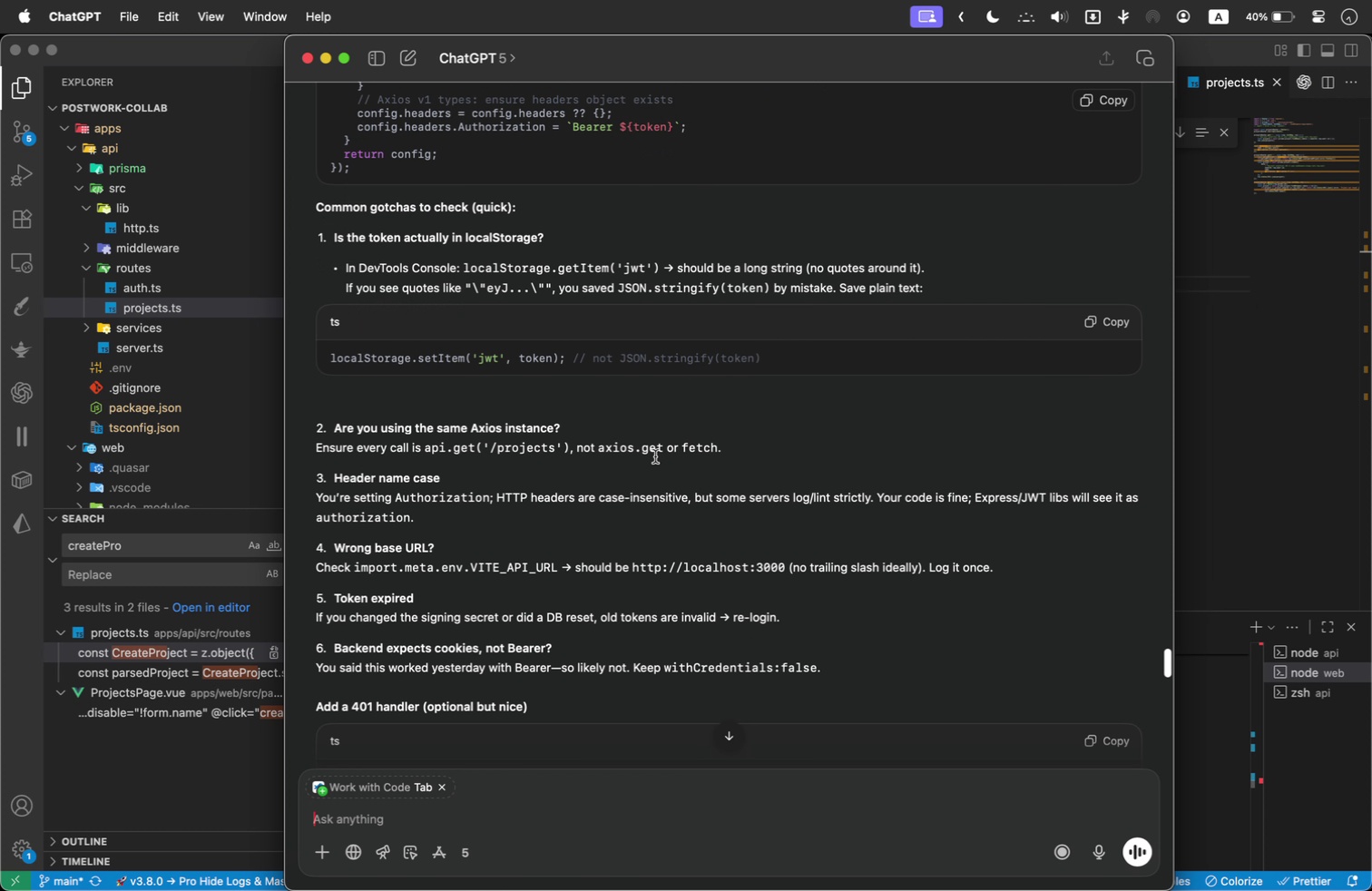 
scroll: coordinate [655, 456], scroll_direction: down, amount: 13.0
 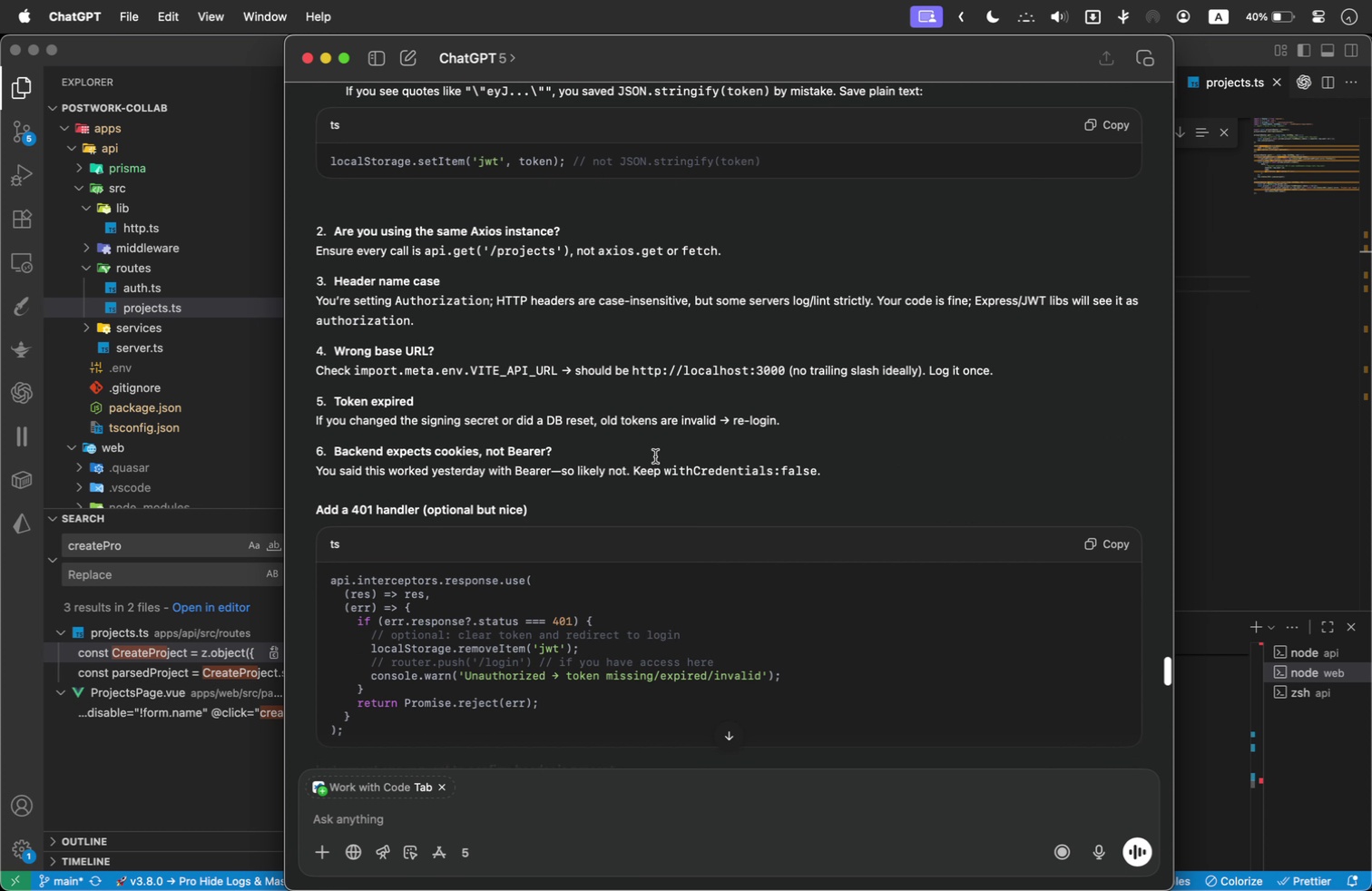 
key(Meta+Tab)
 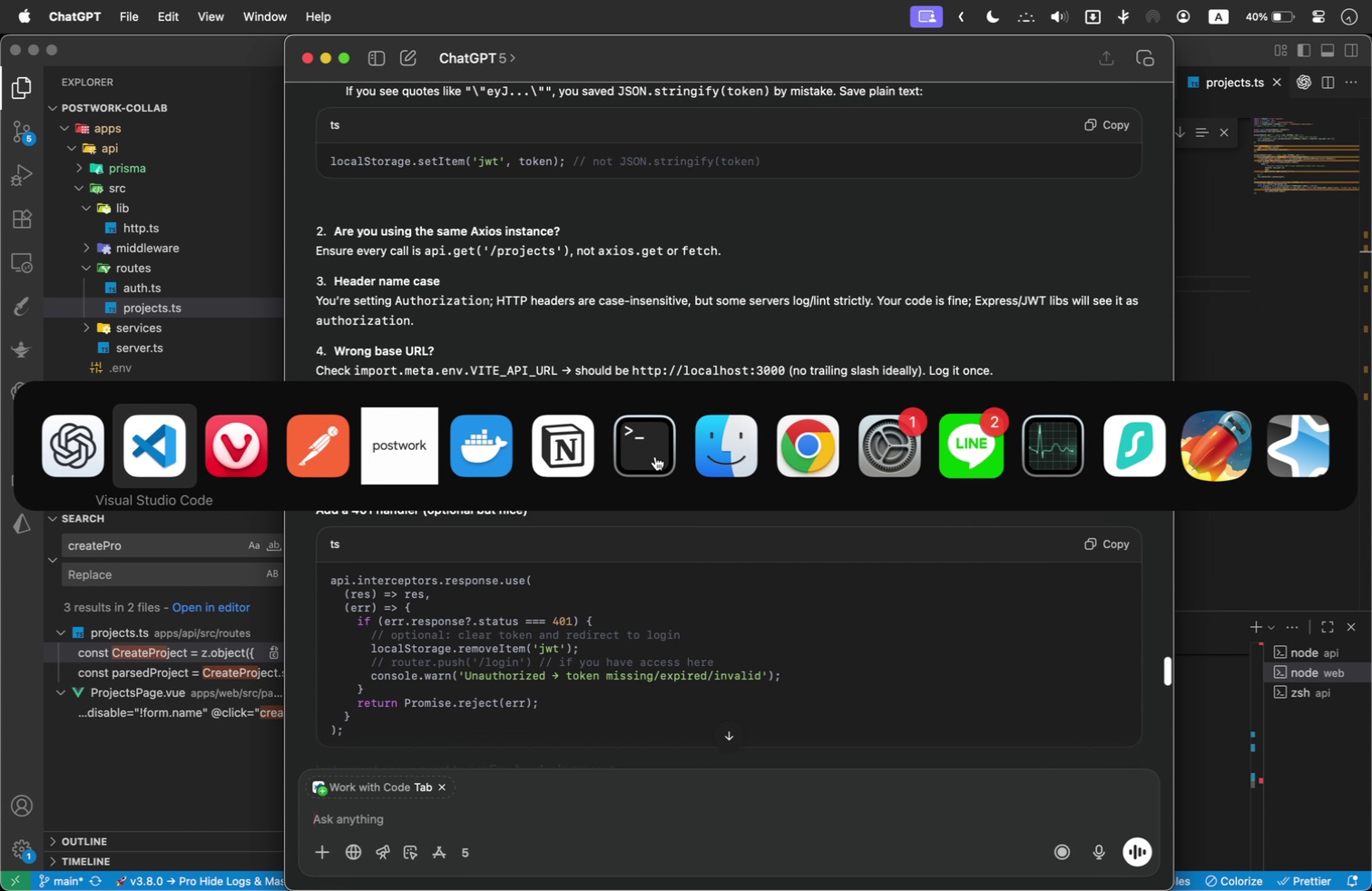 
key(Meta+Tab)
 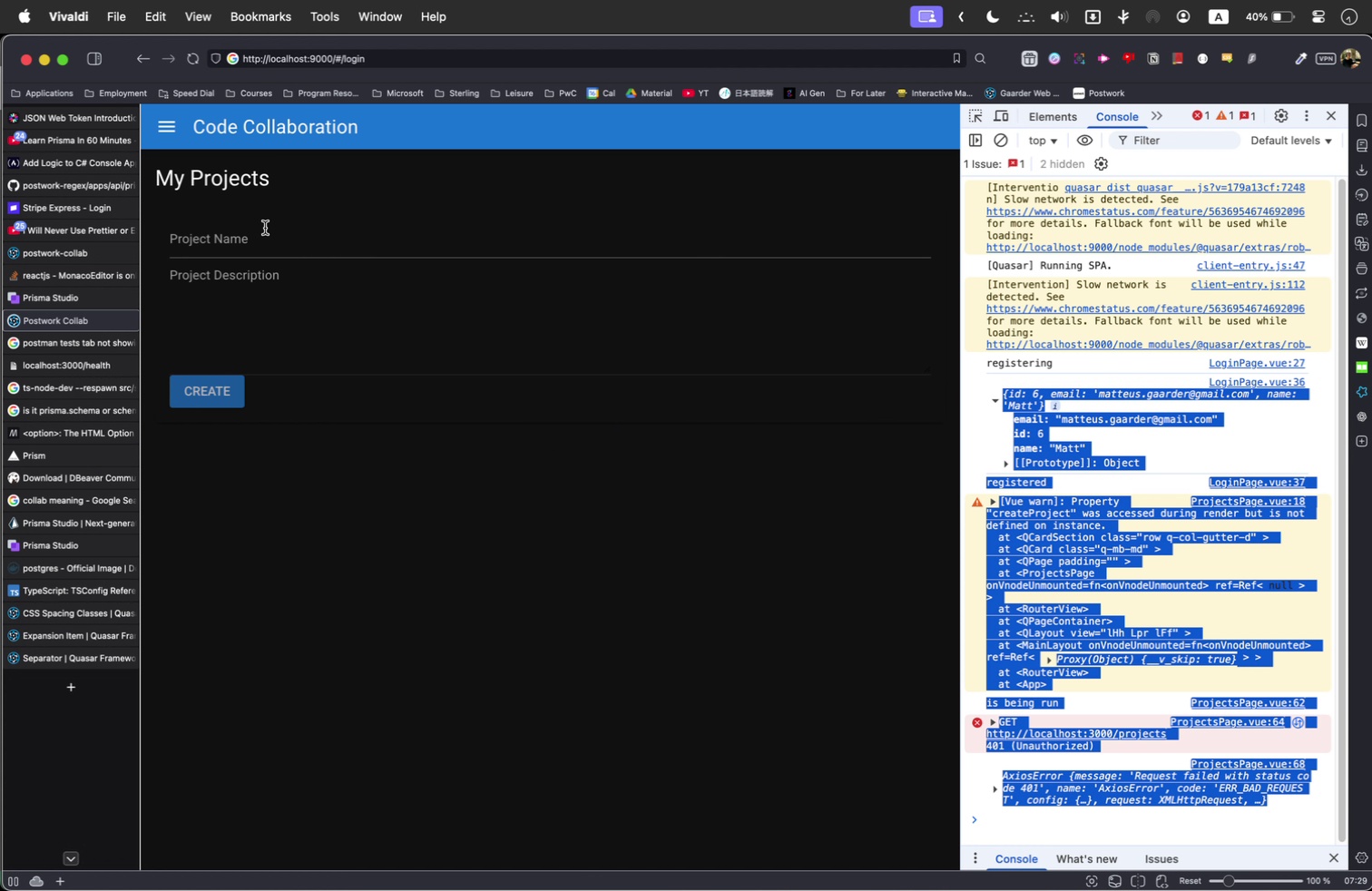 
left_click([612, 283])
 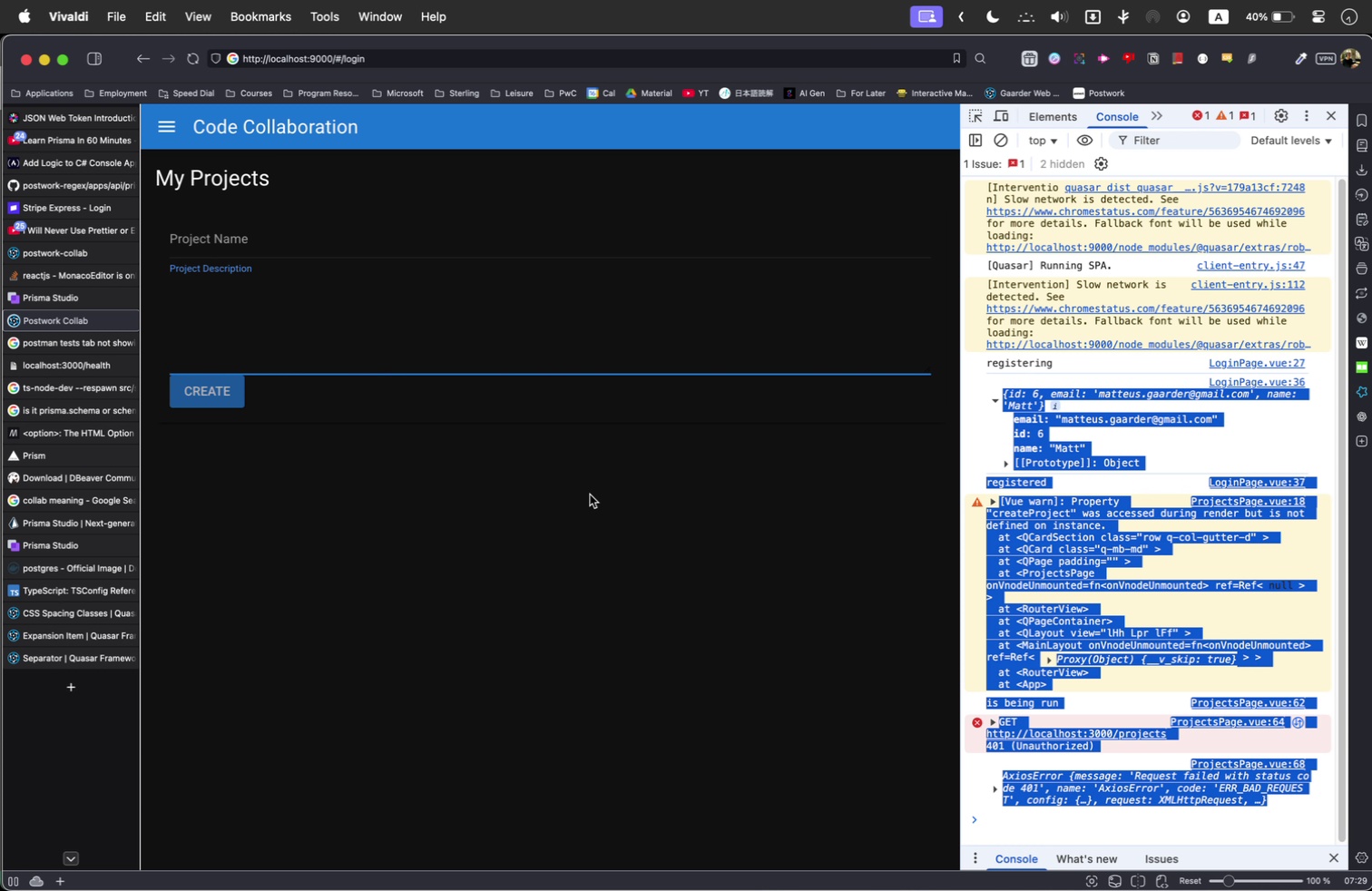 
left_click([590, 494])
 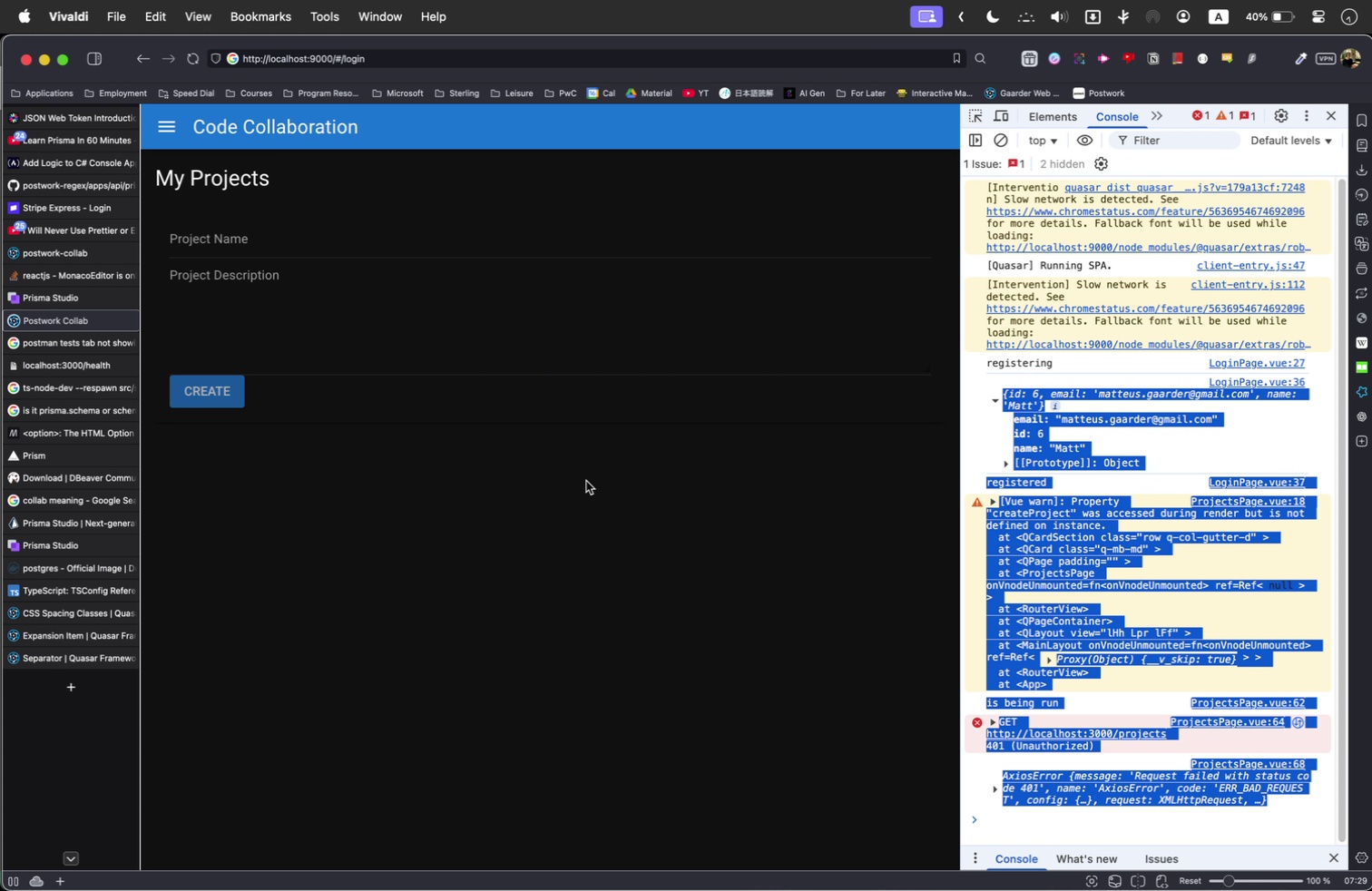 
hold_key(key=CommandLeft, duration=2.43)
 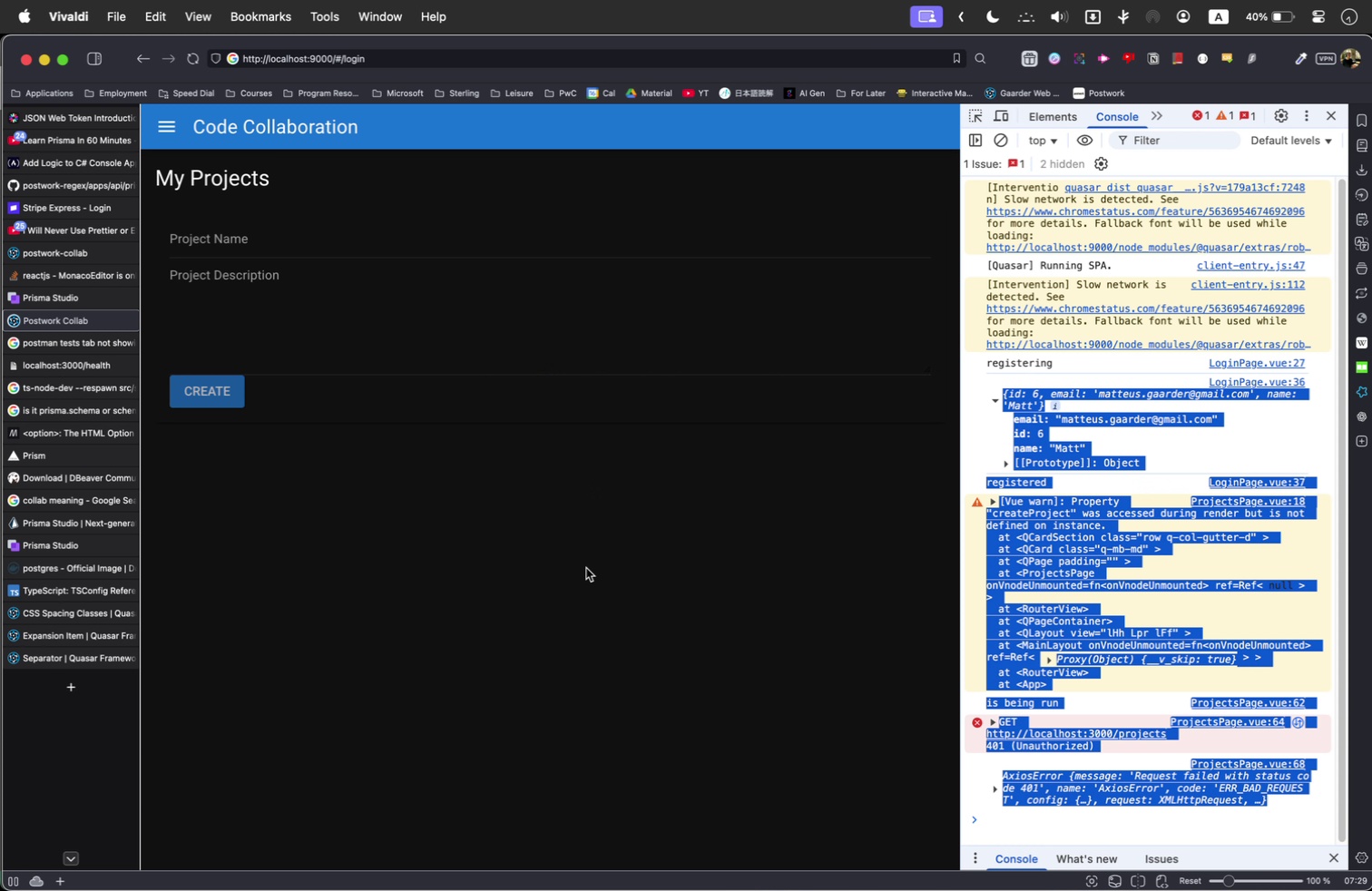 
scroll: coordinate [581, 558], scroll_direction: up, amount: 17.0
 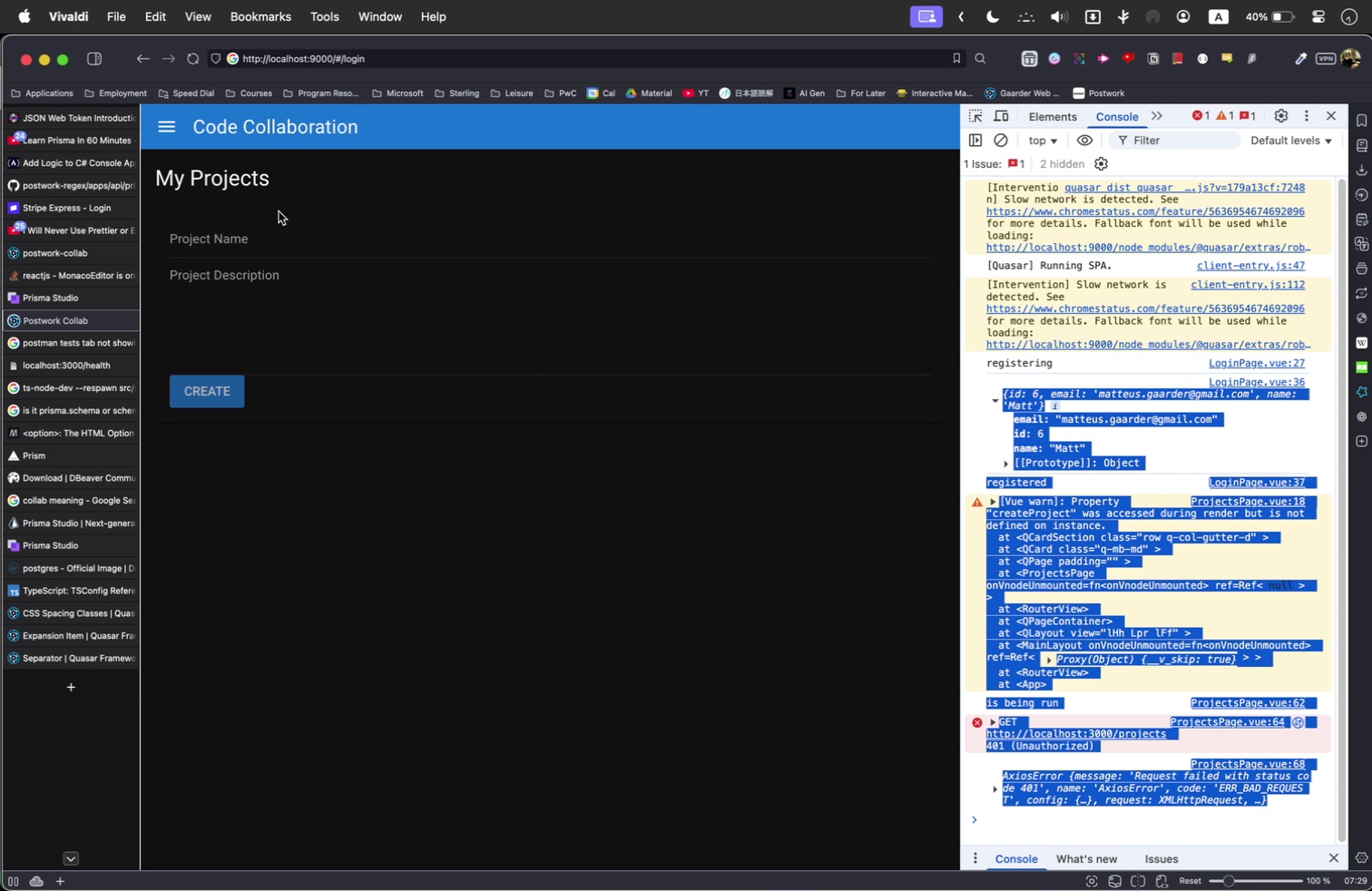 
left_click([287, 233])
 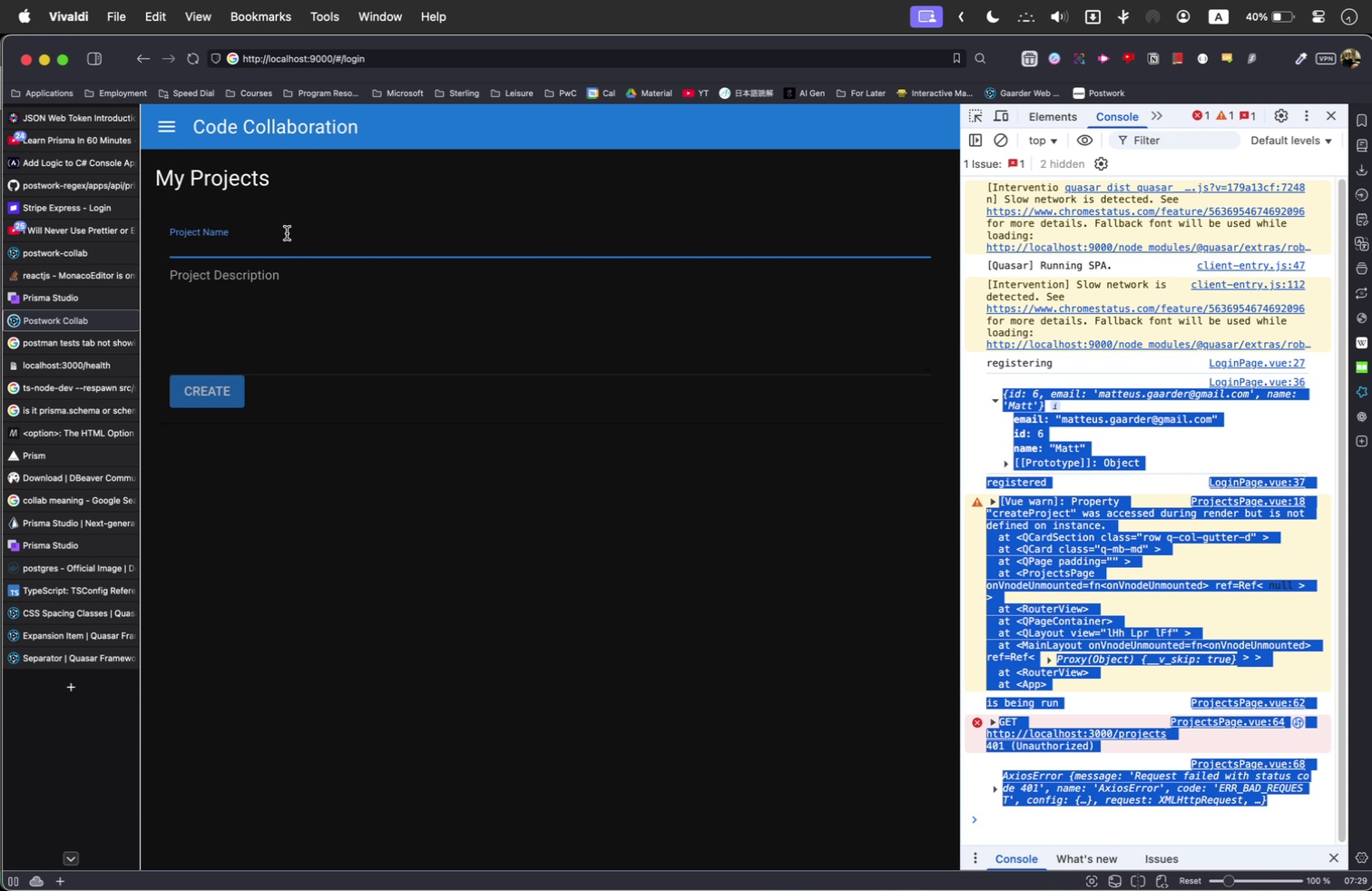 
type(asdas)
 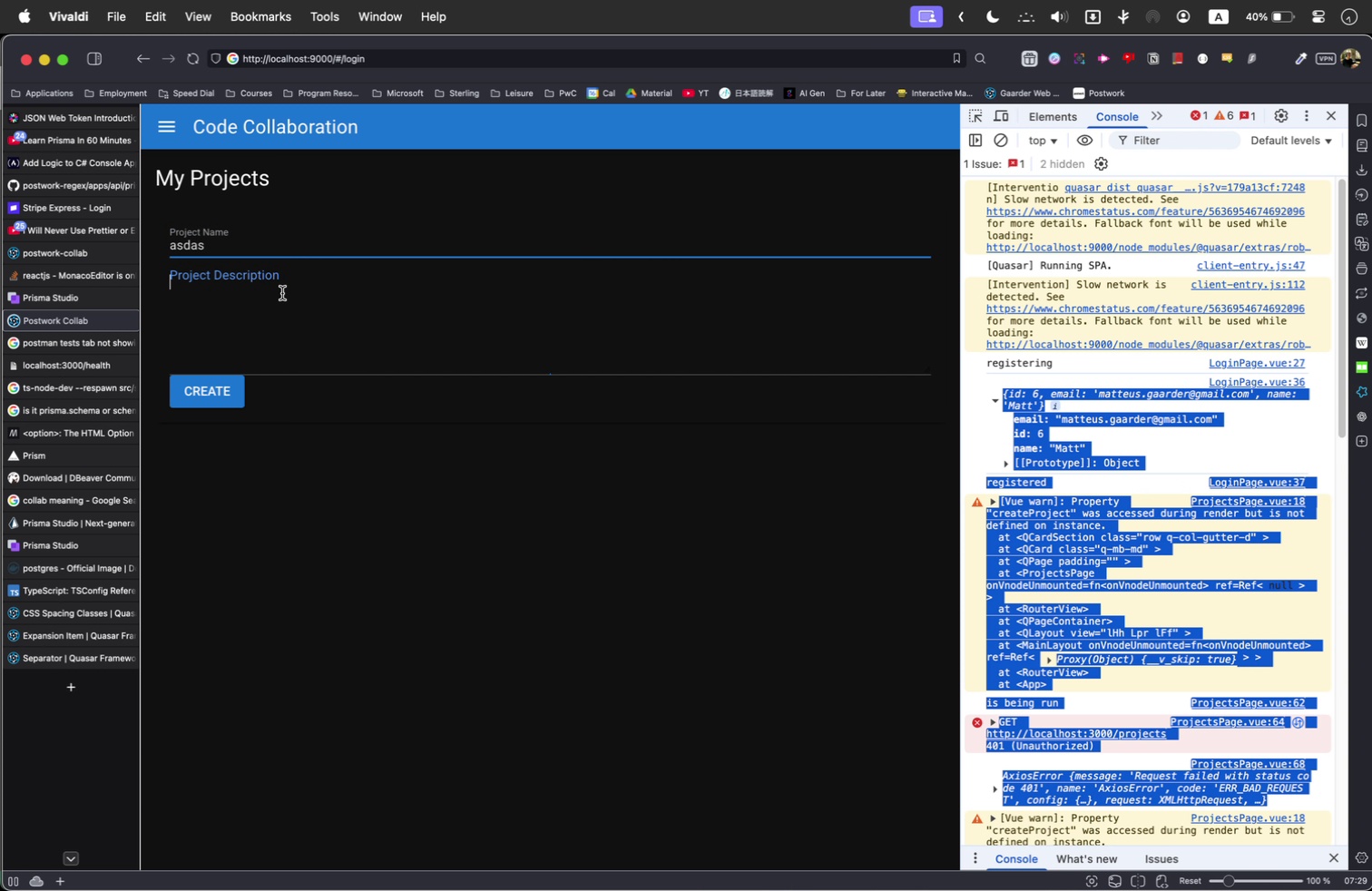 
left_click([282, 293])
 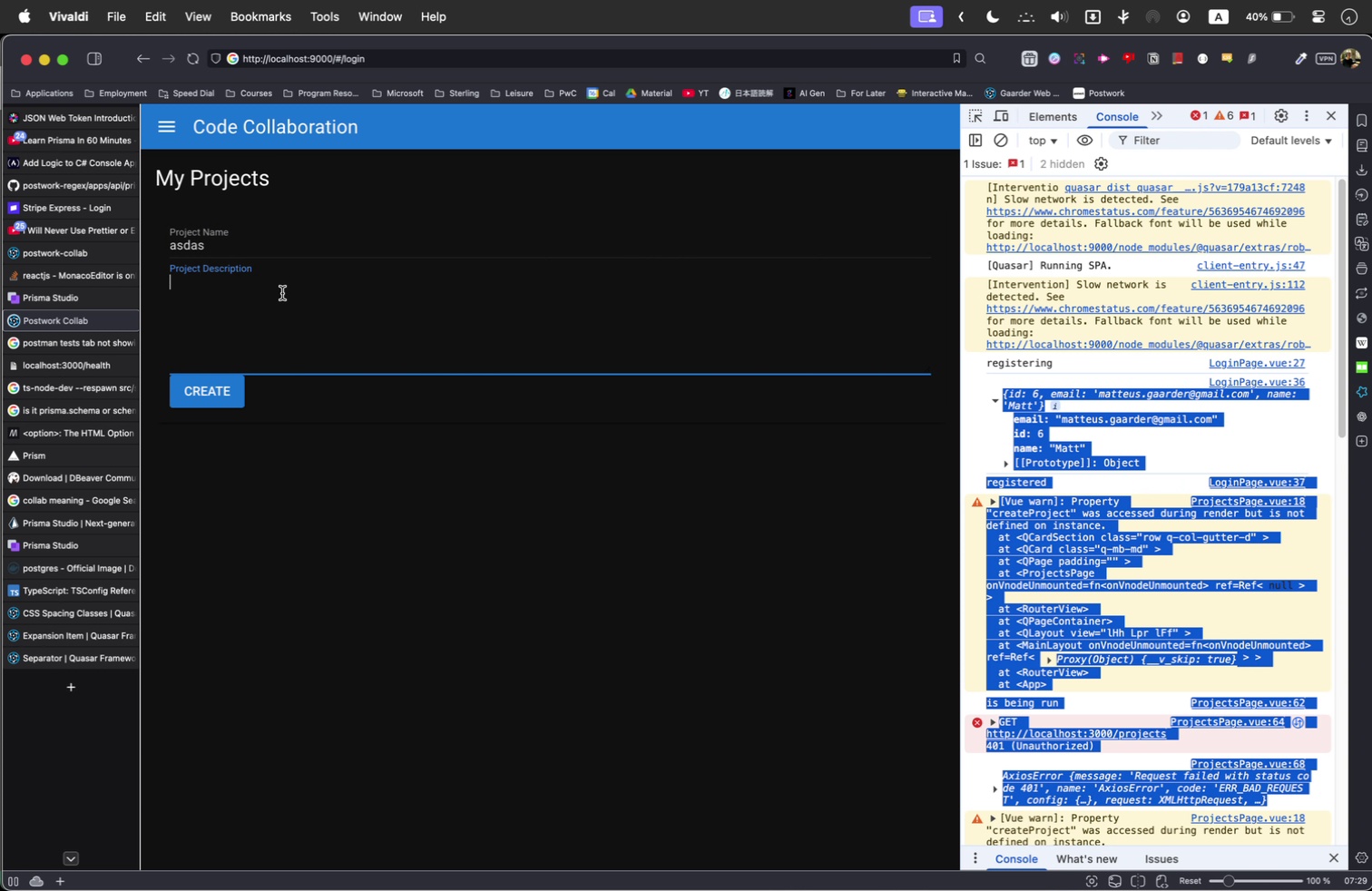 
type(asdasdasda)
 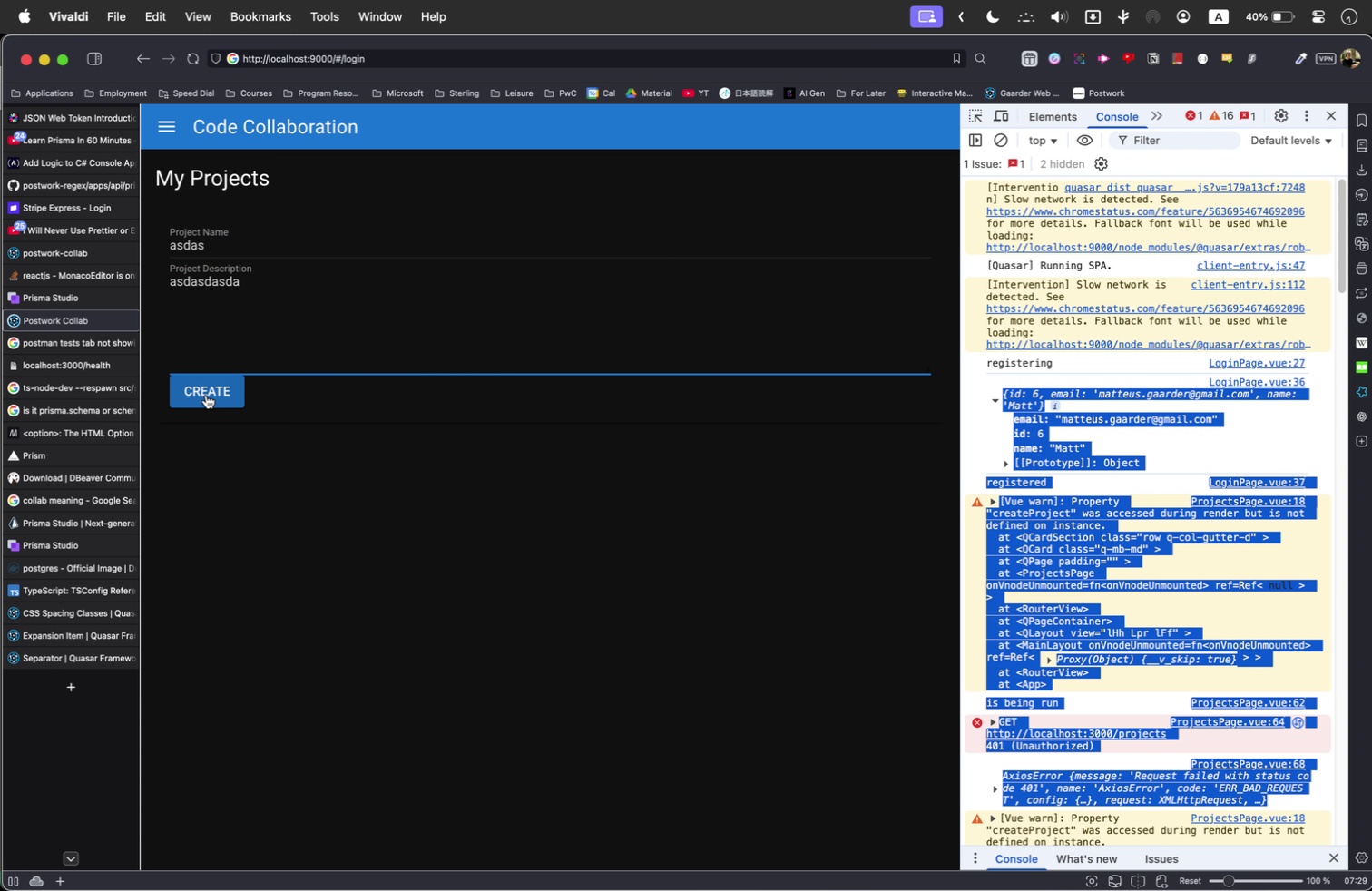 
left_click([206, 395])
 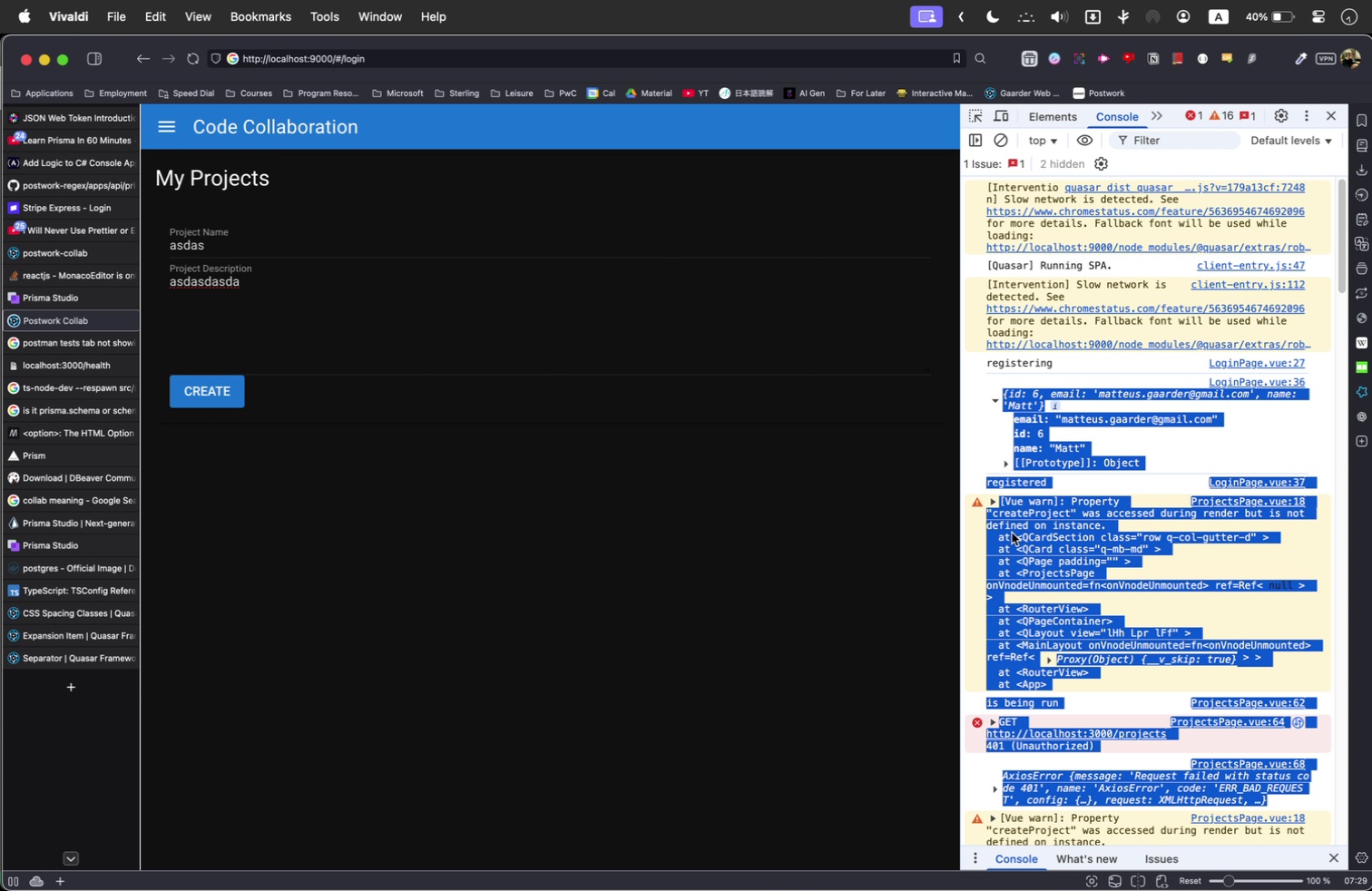 
scroll: coordinate [1131, 587], scroll_direction: down, amount: 345.0
 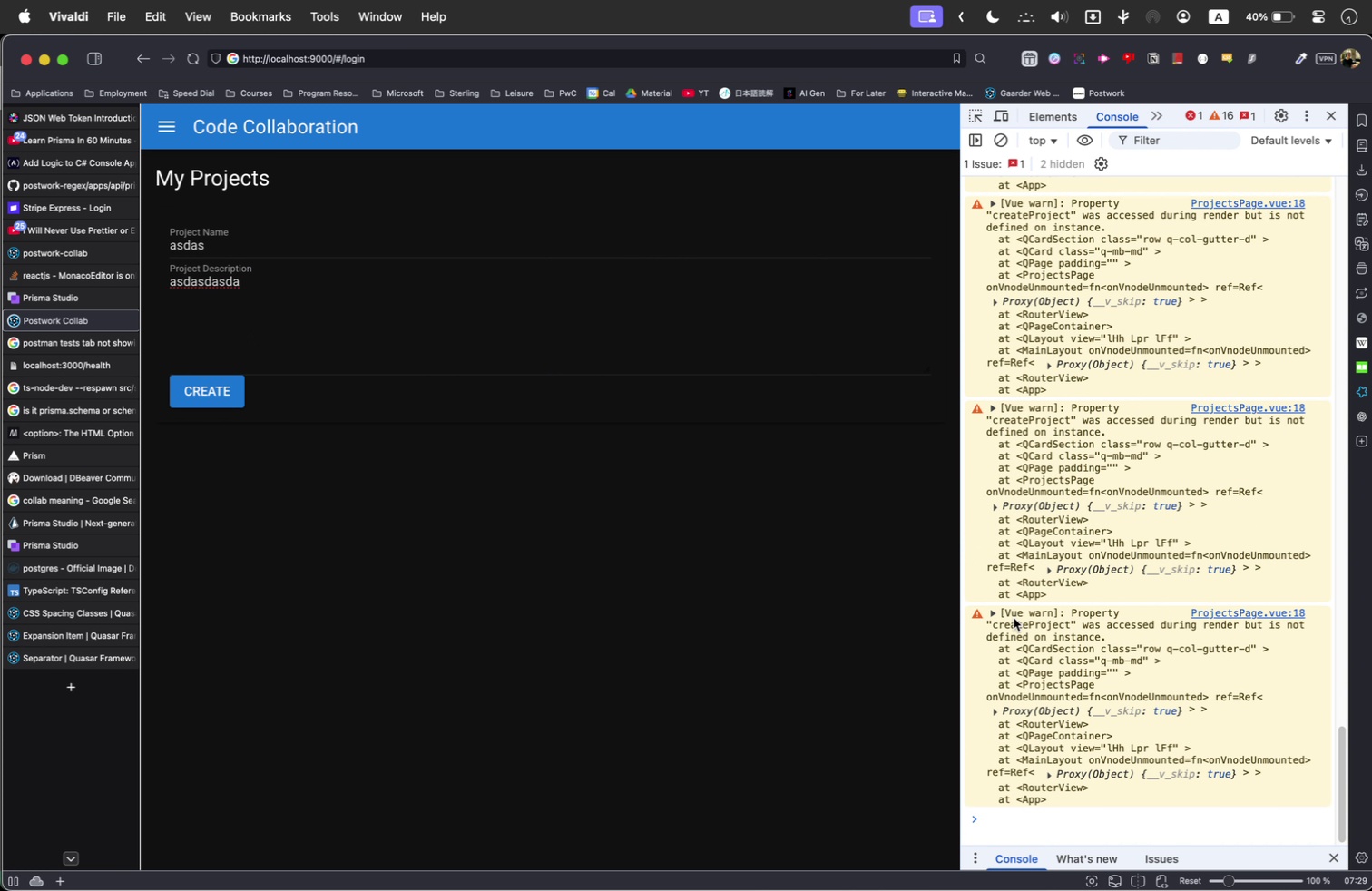 
double_click([1022, 628])
 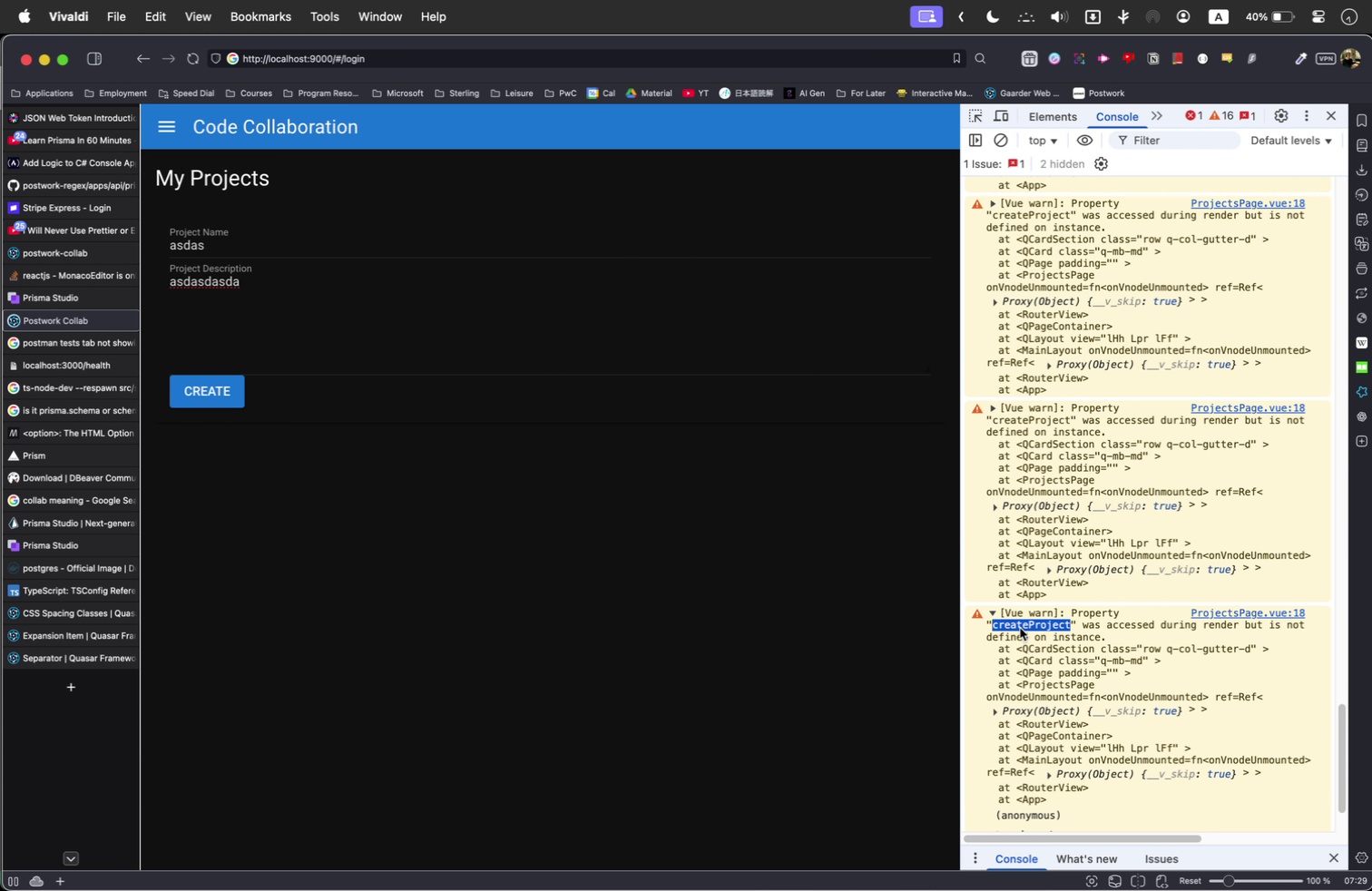 
key(Meta+C)
 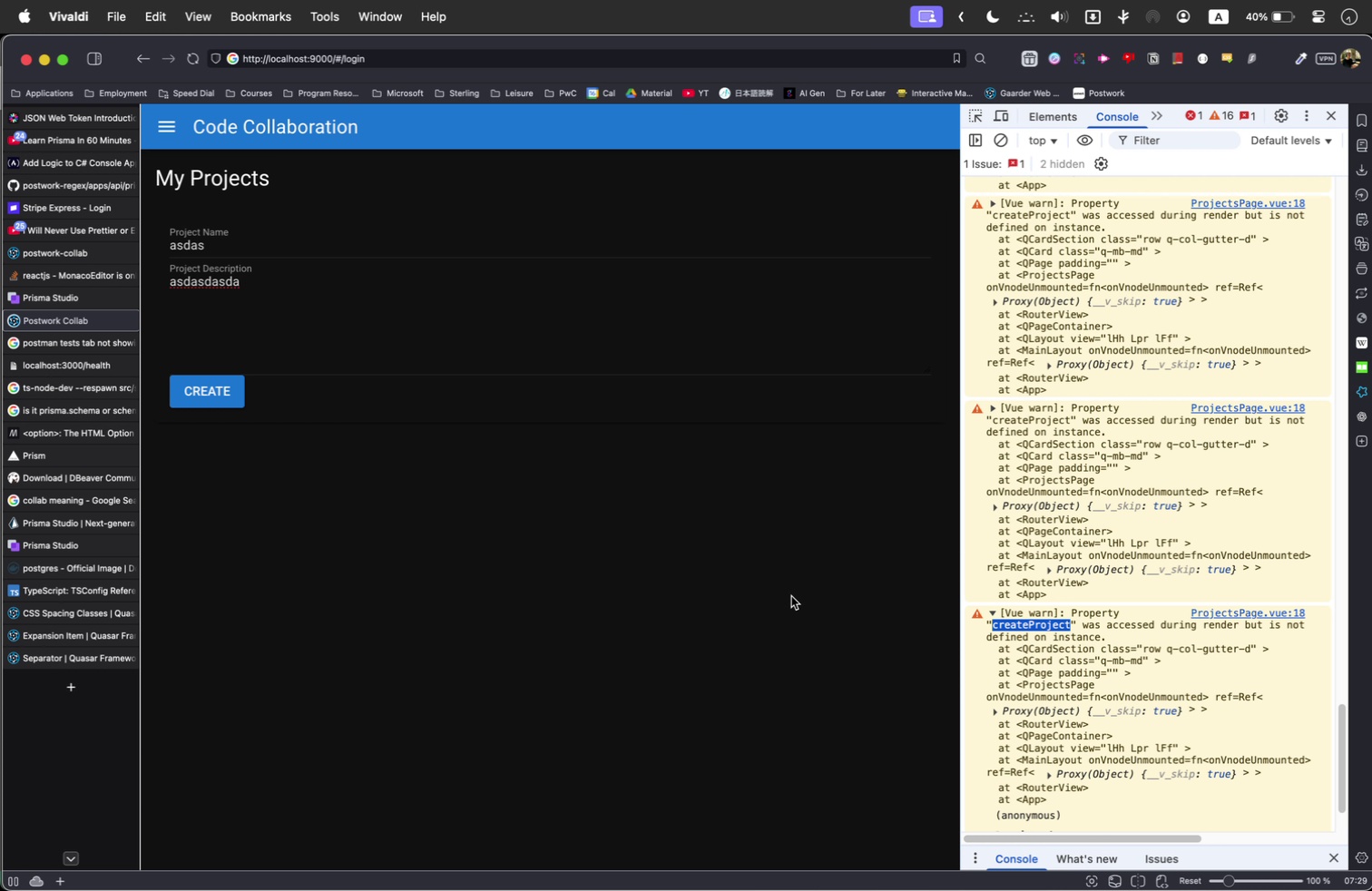 
left_click([774, 584])
 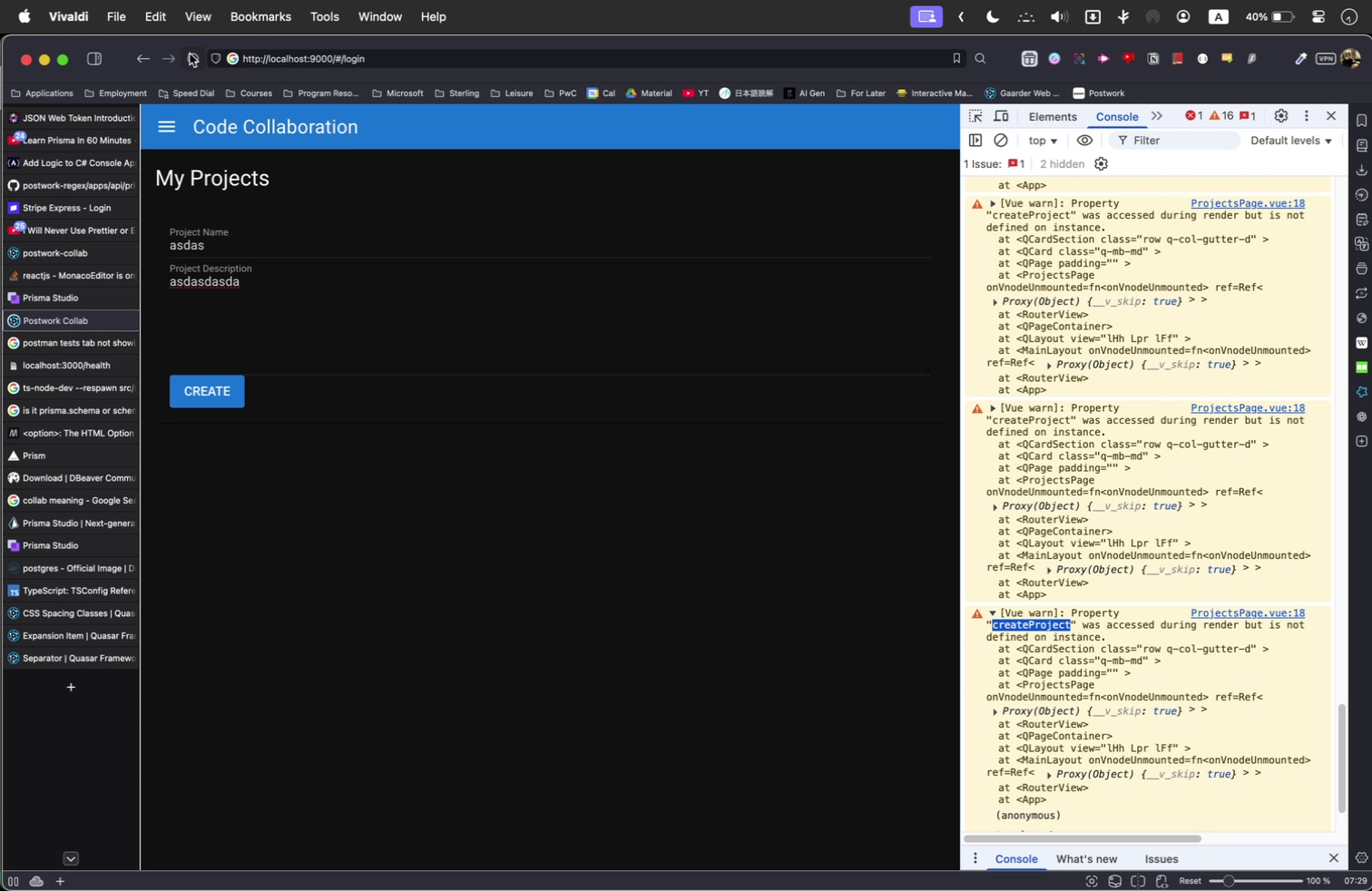 
left_click([200, 56])
 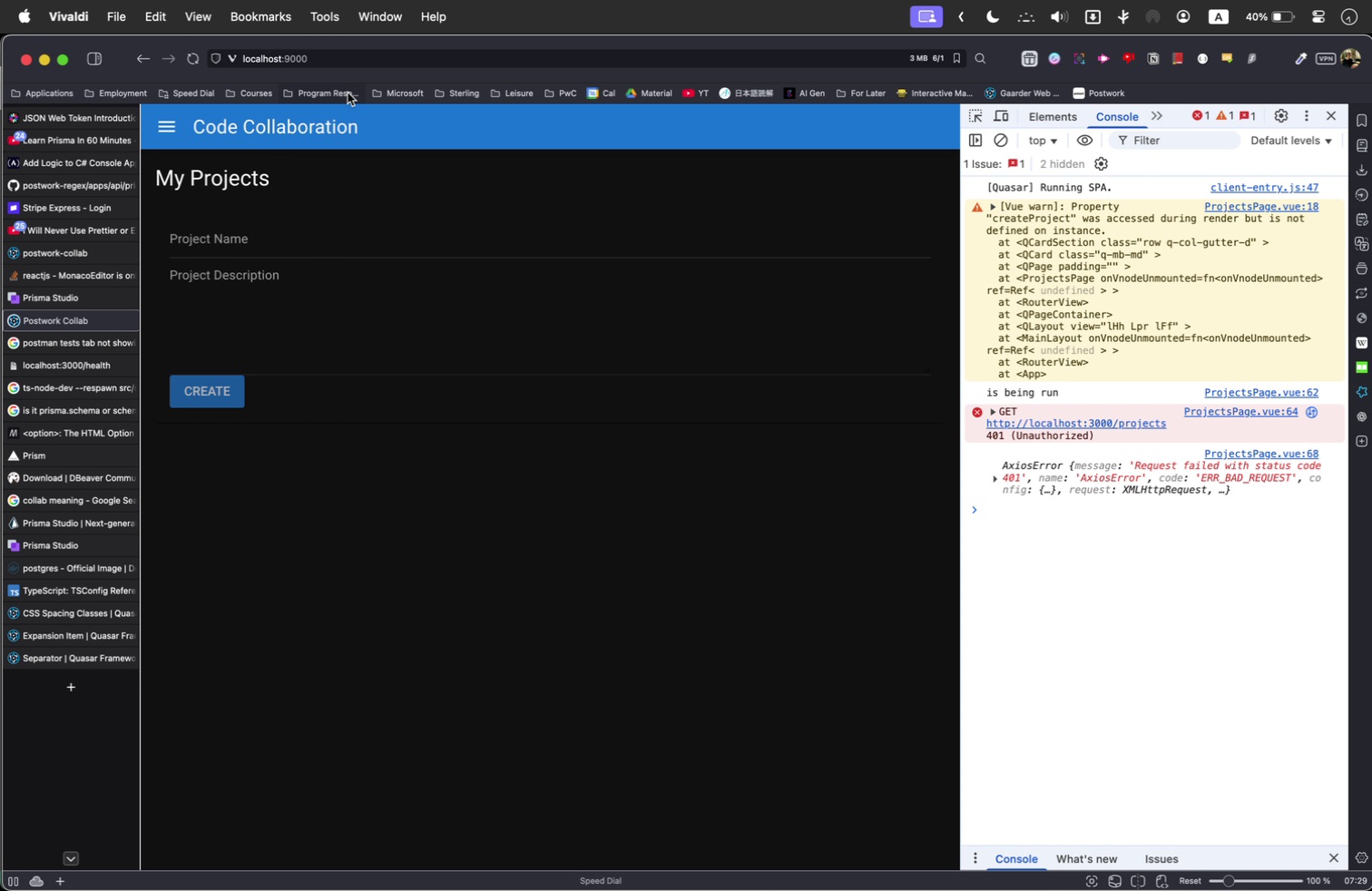 
left_click([356, 64])
 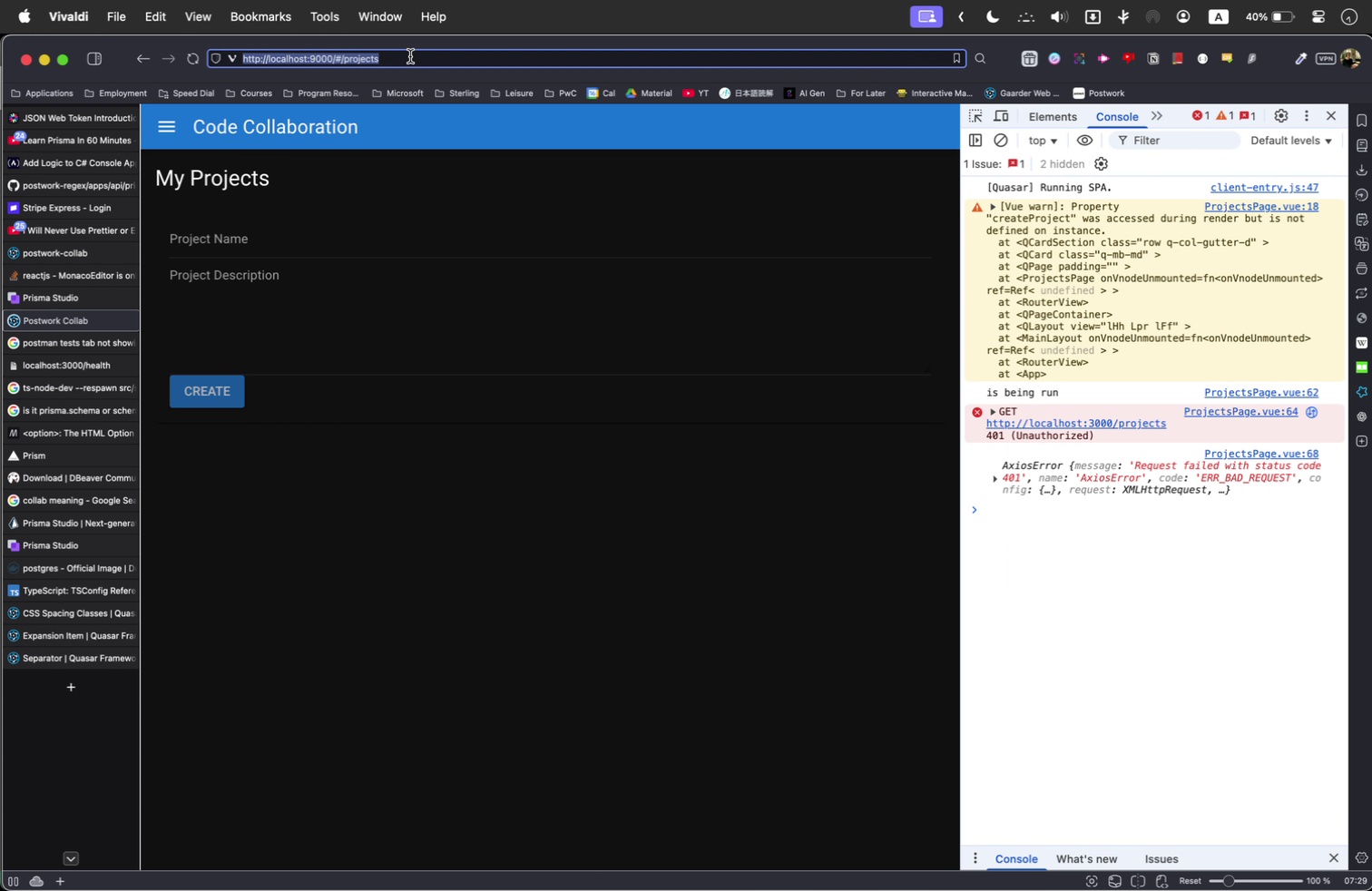 
left_click([410, 56])
 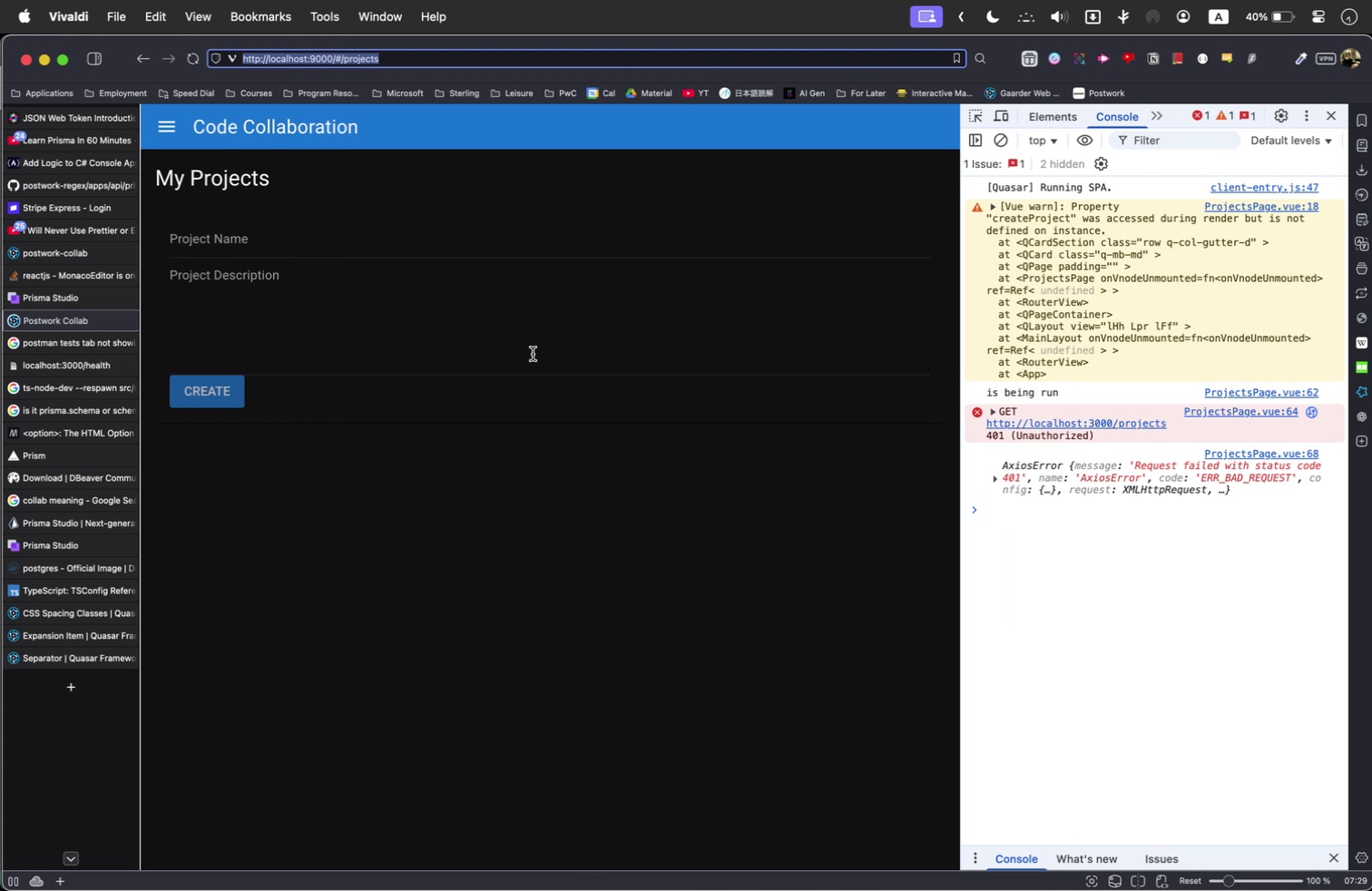 
left_click([632, 462])
 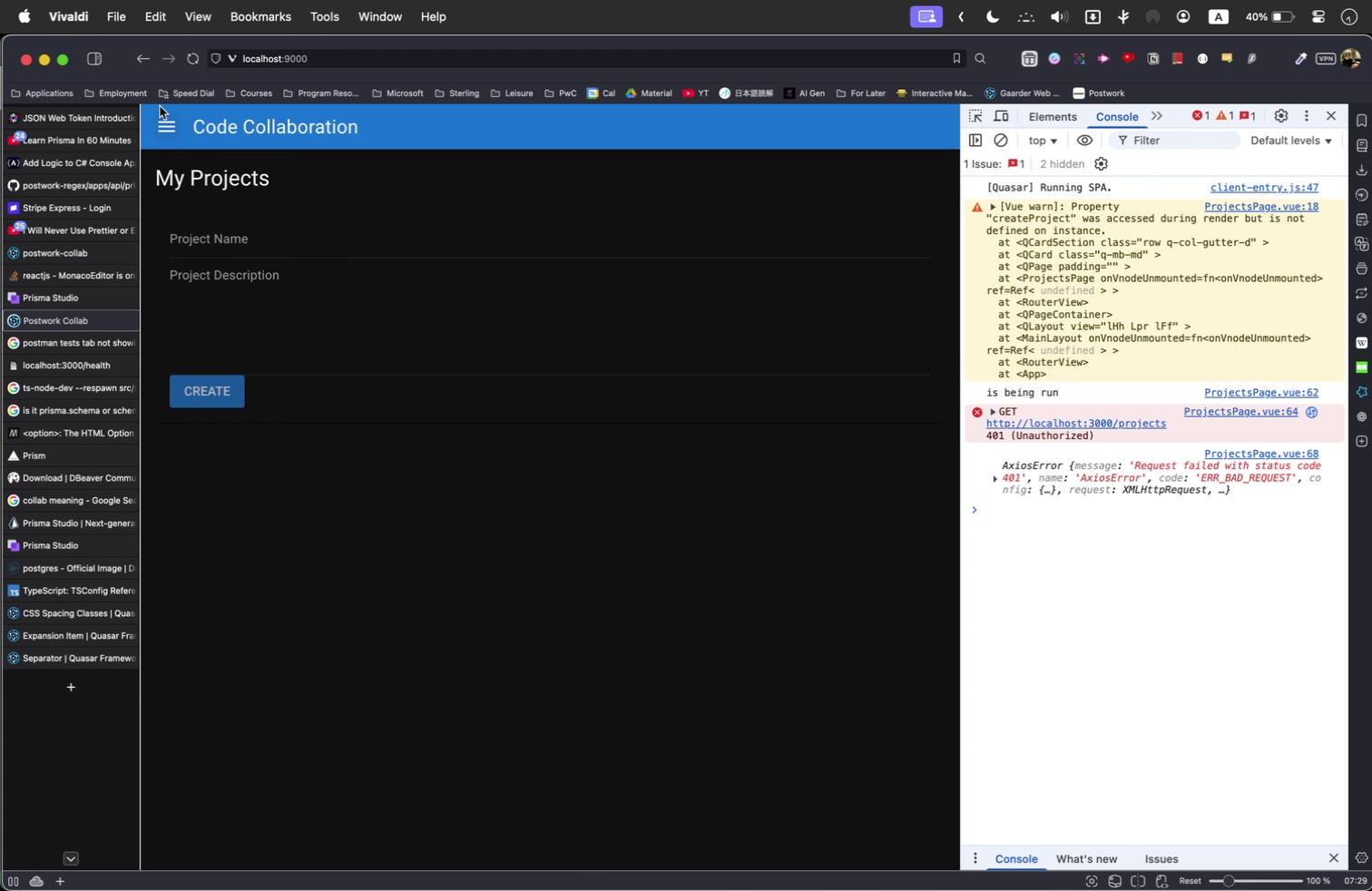 
left_click([347, 60])
 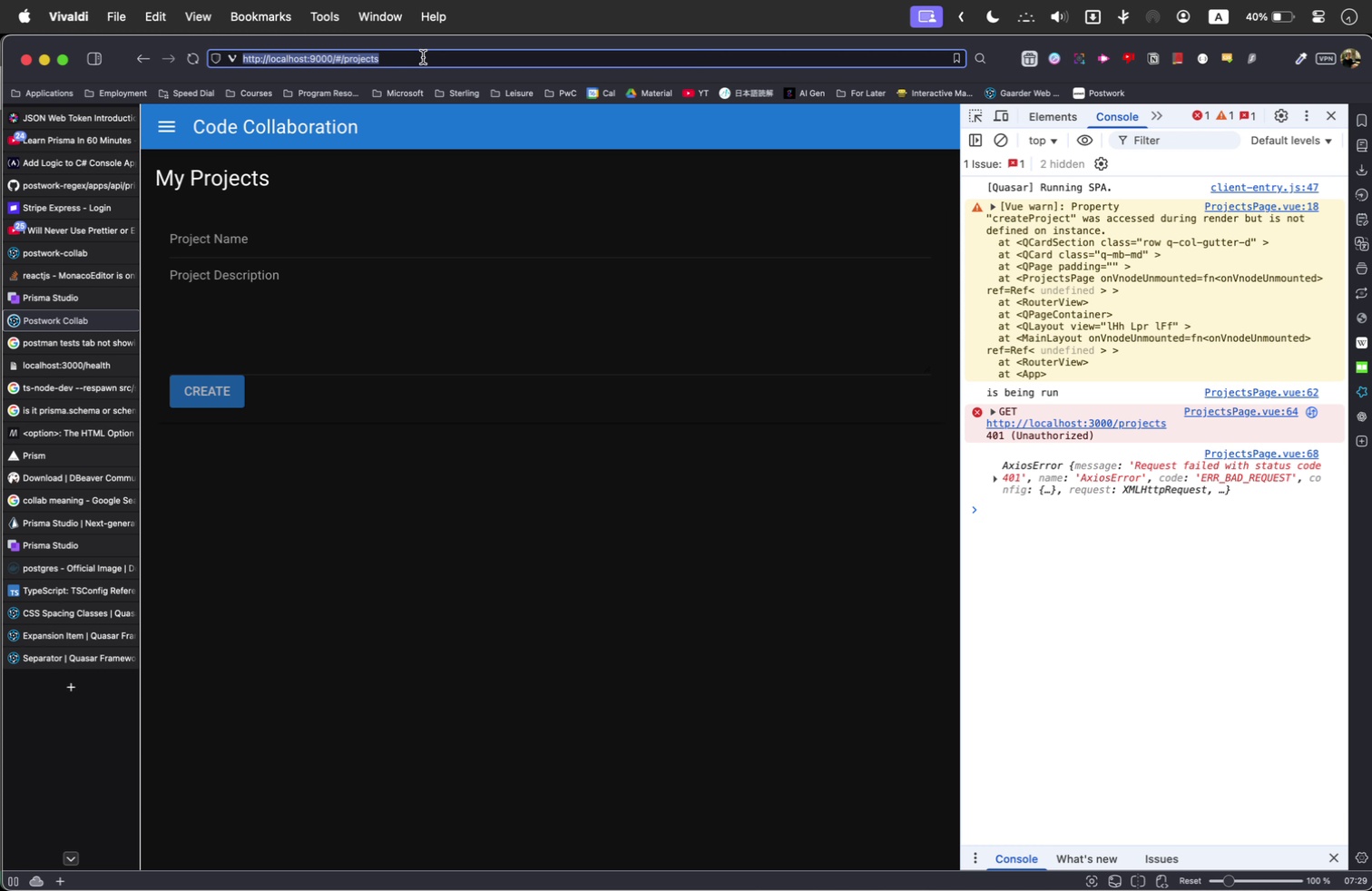 
double_click([423, 57])
 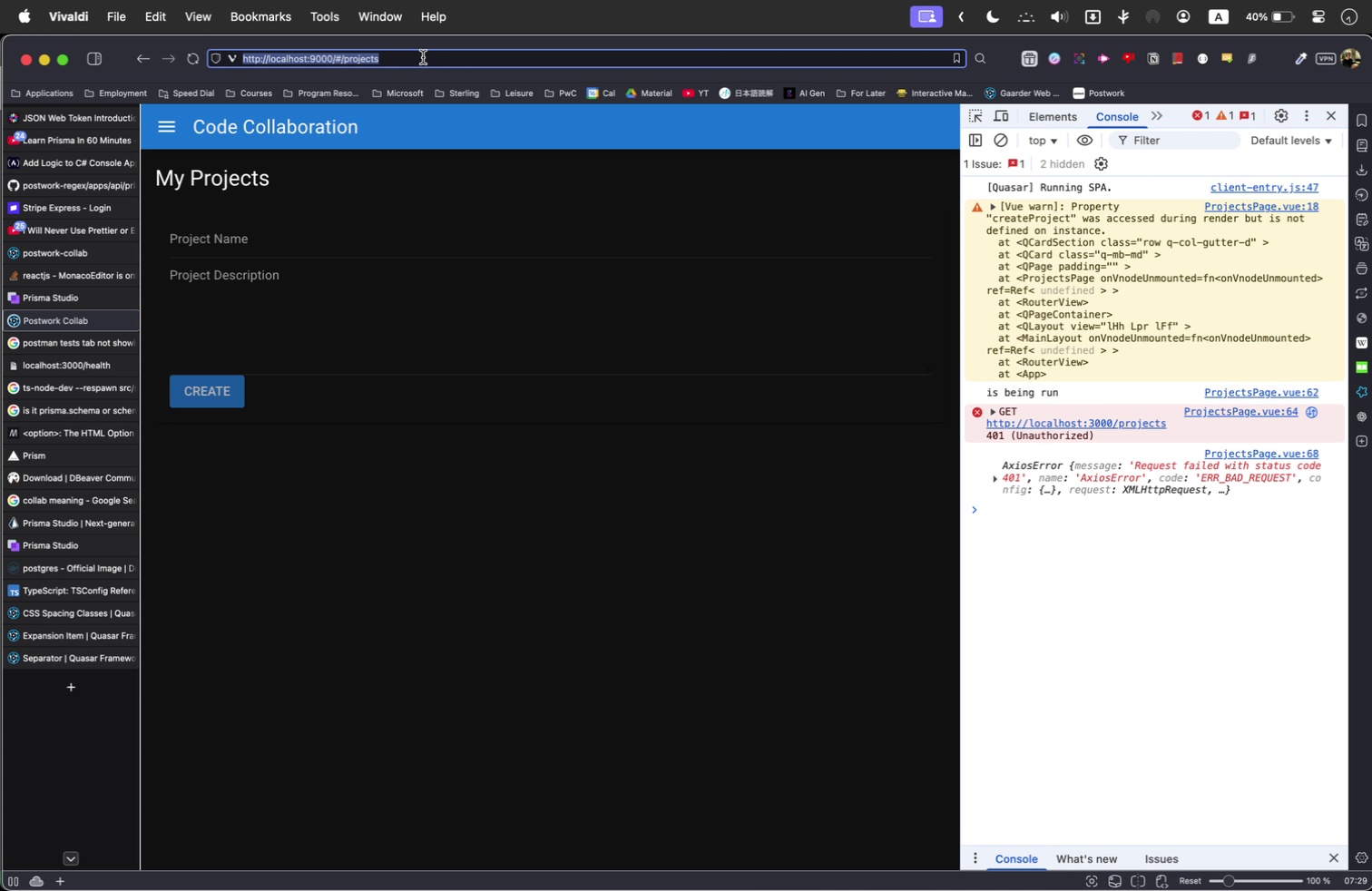 
triple_click([423, 57])
 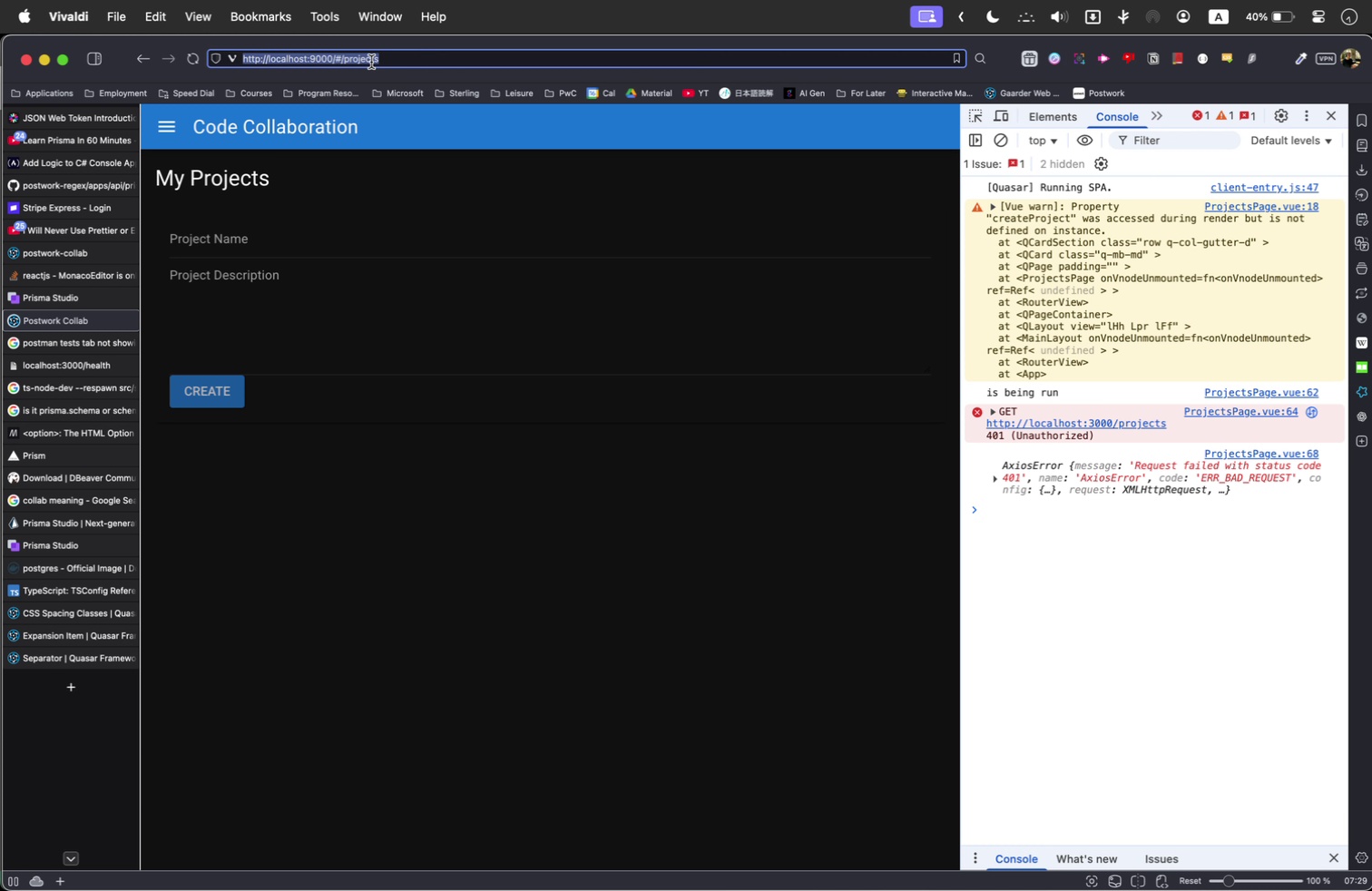 
triple_click([371, 62])
 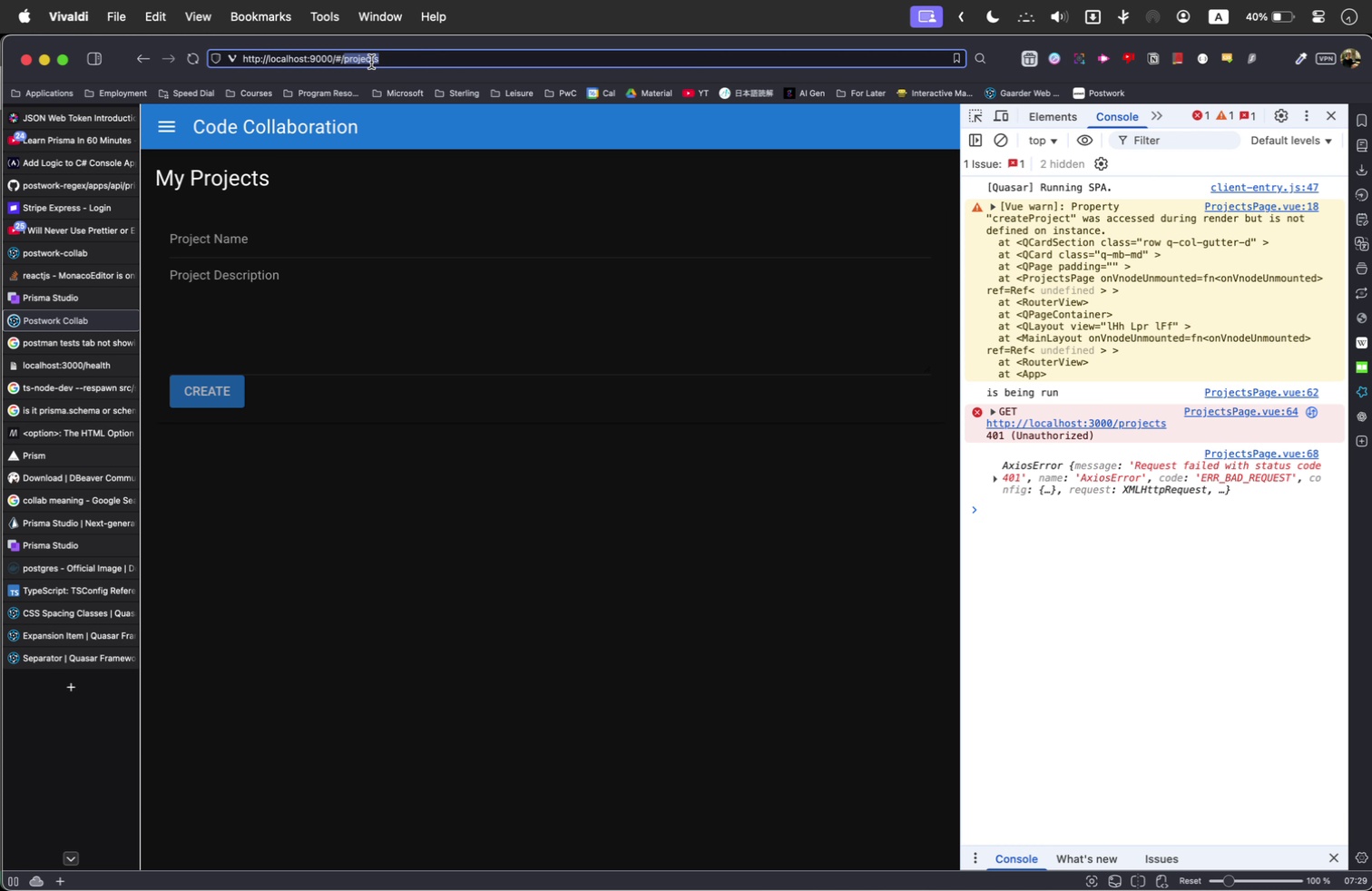 
triple_click([371, 62])
 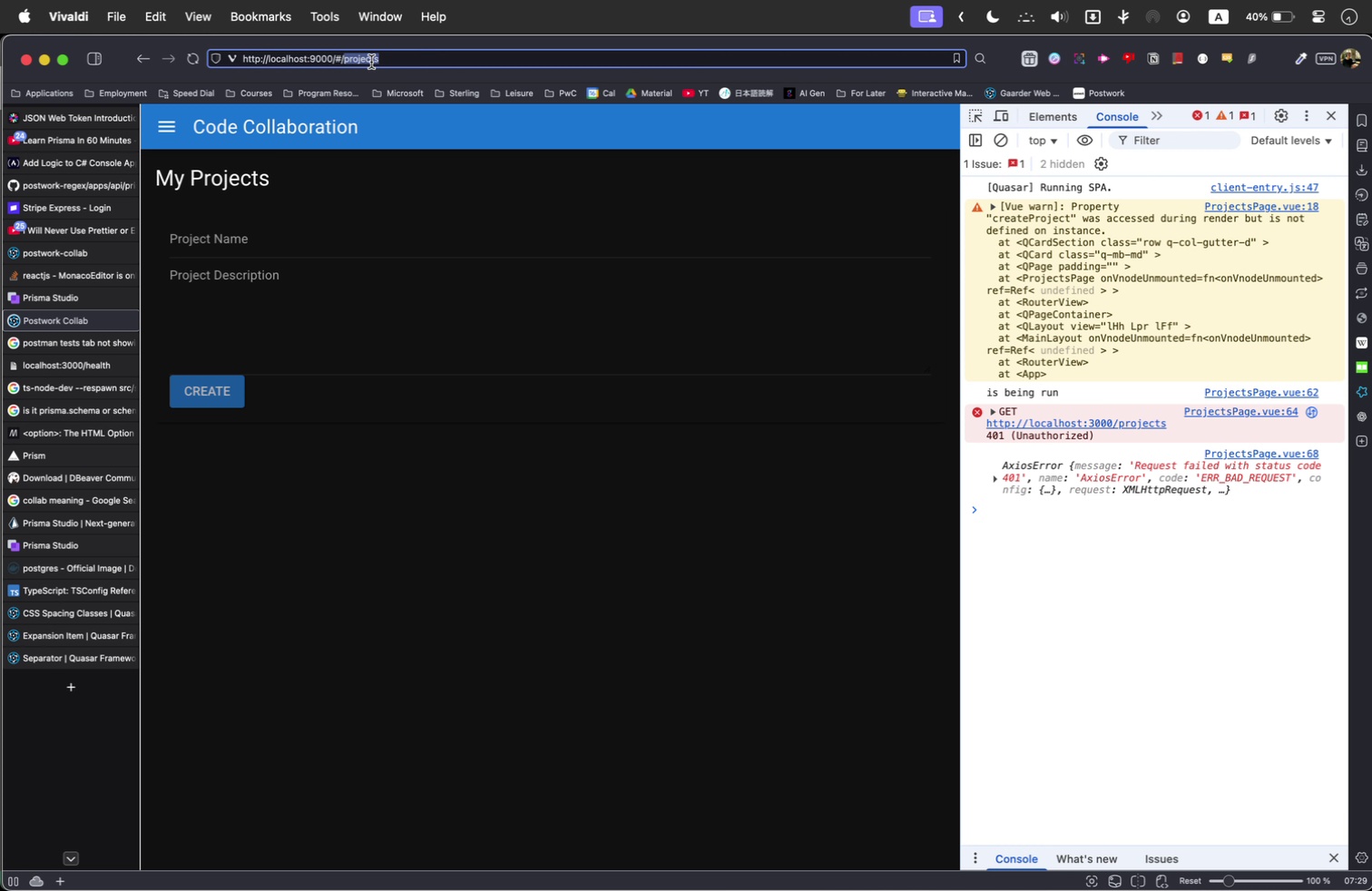 
type(login)
 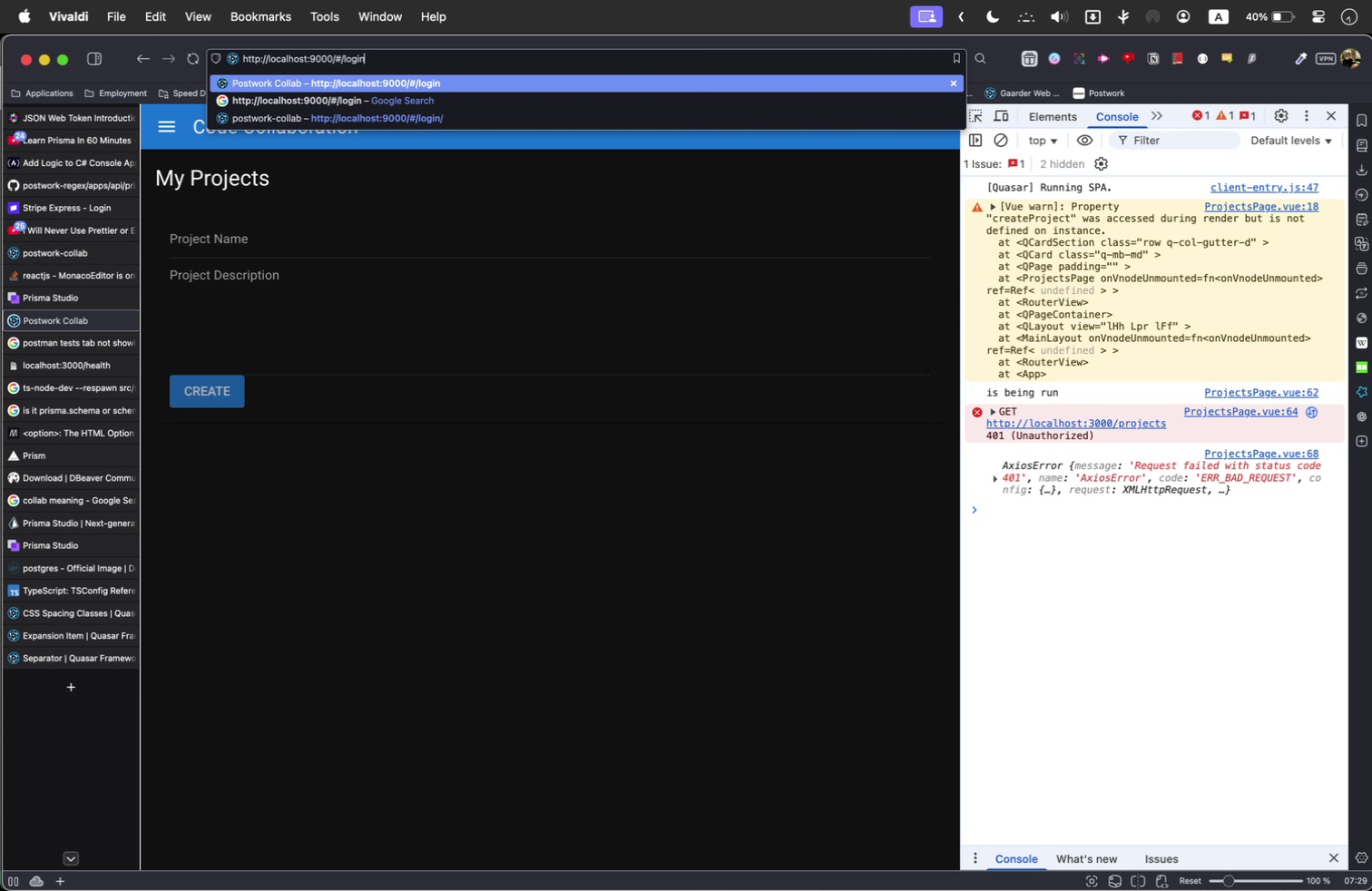 
key(Enter)
 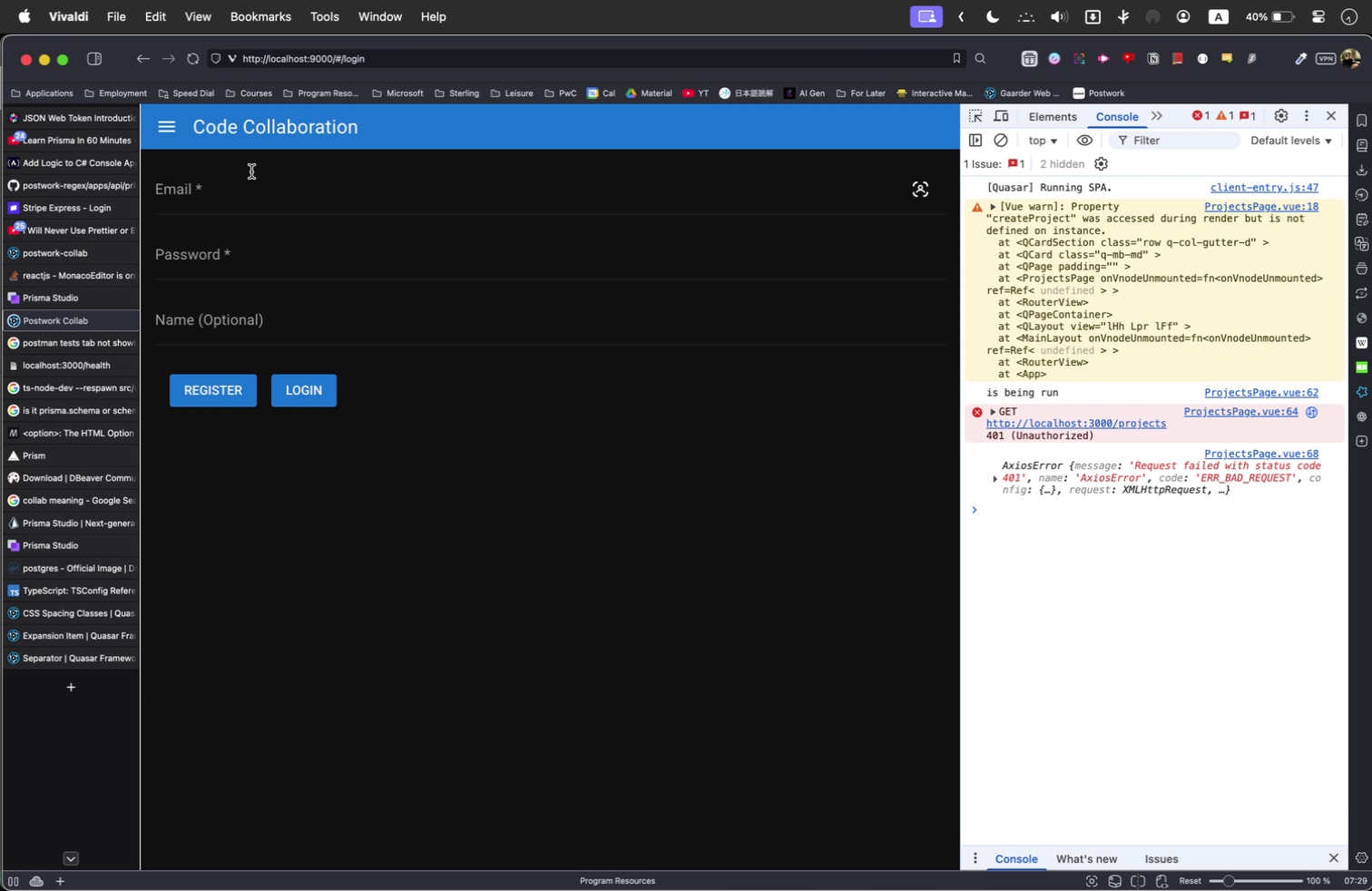 
left_click([260, 193])
 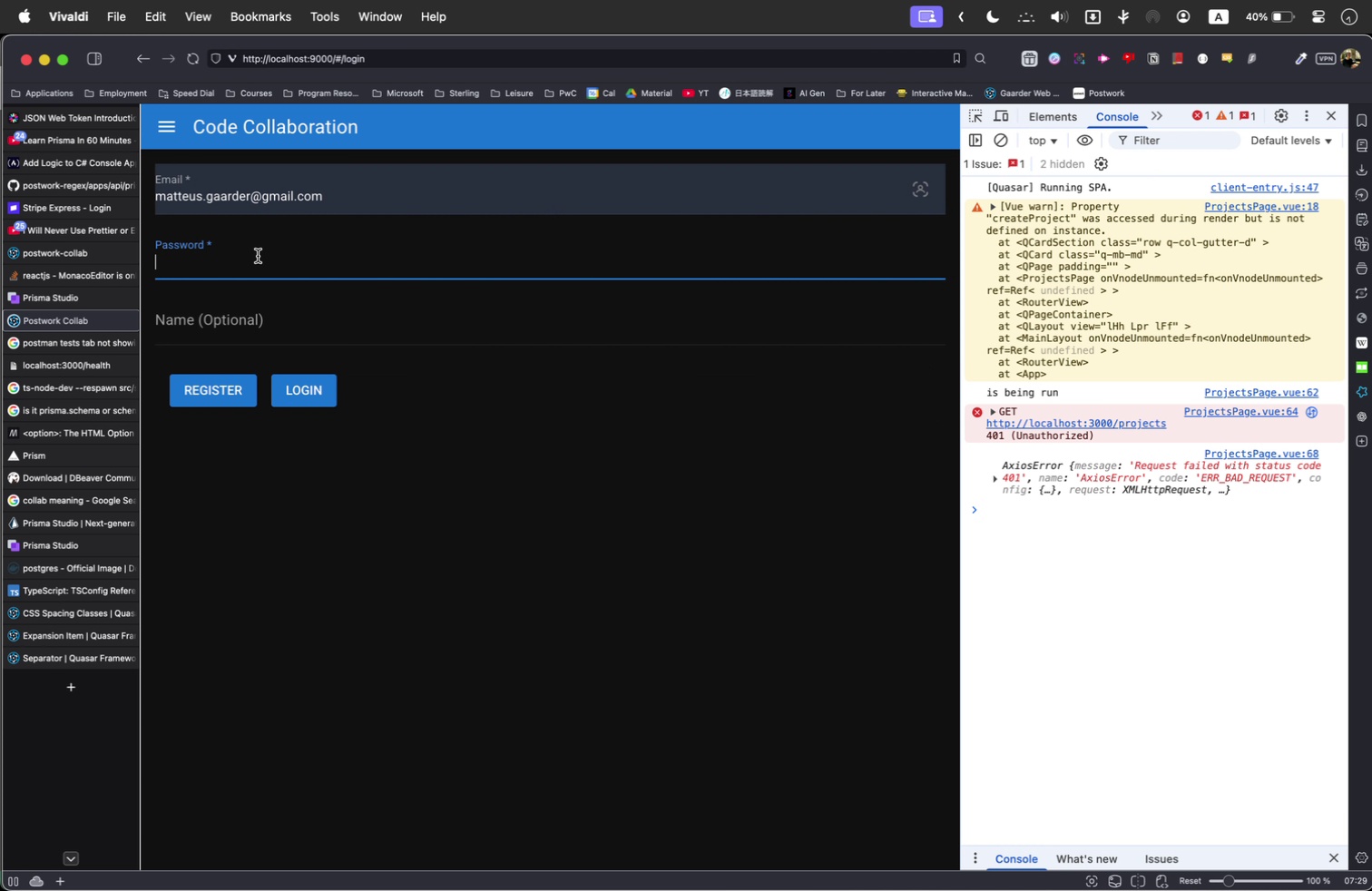 
type(password123)
 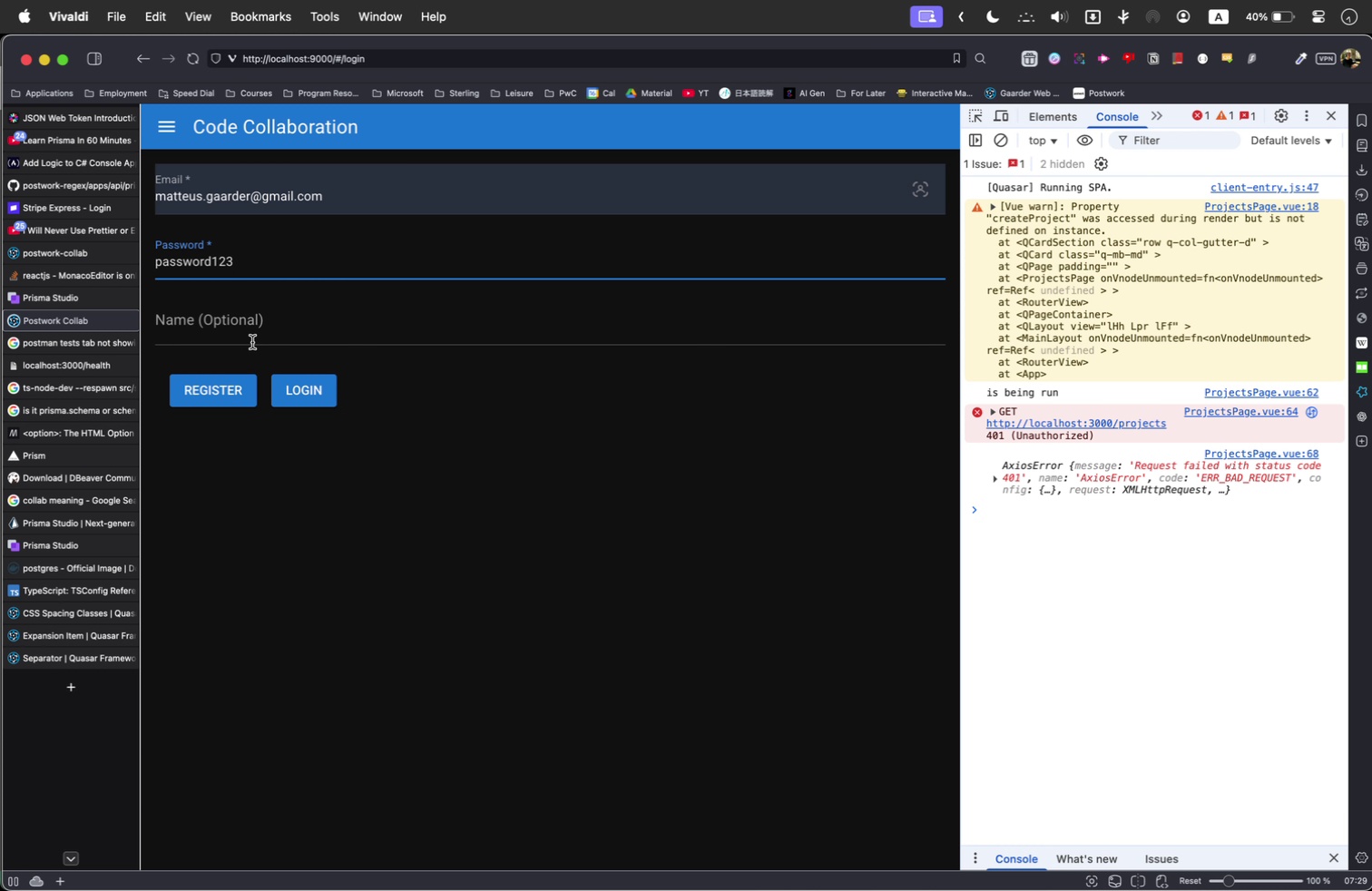 
left_click([293, 387])
 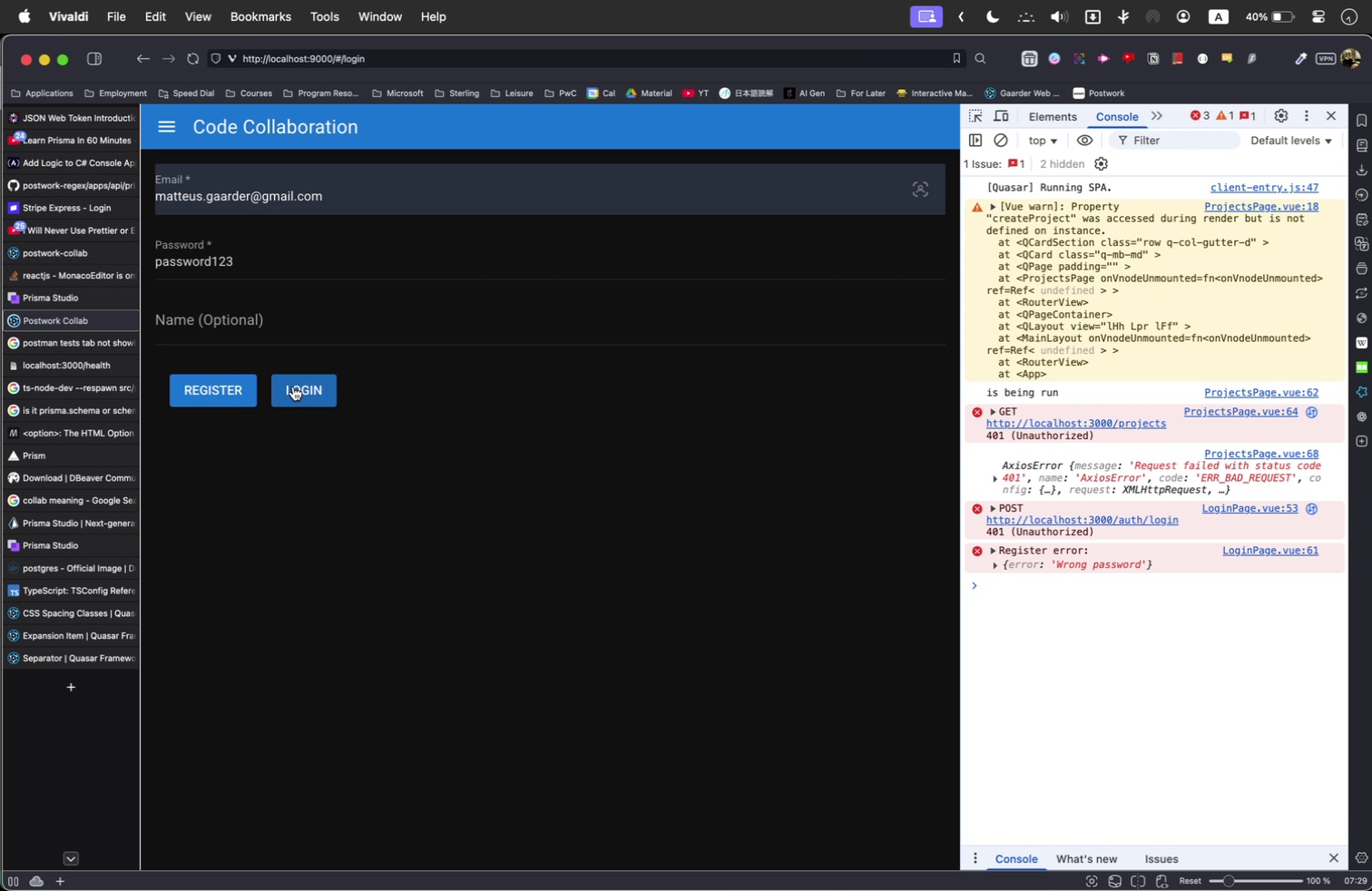 
wait(7.57)
 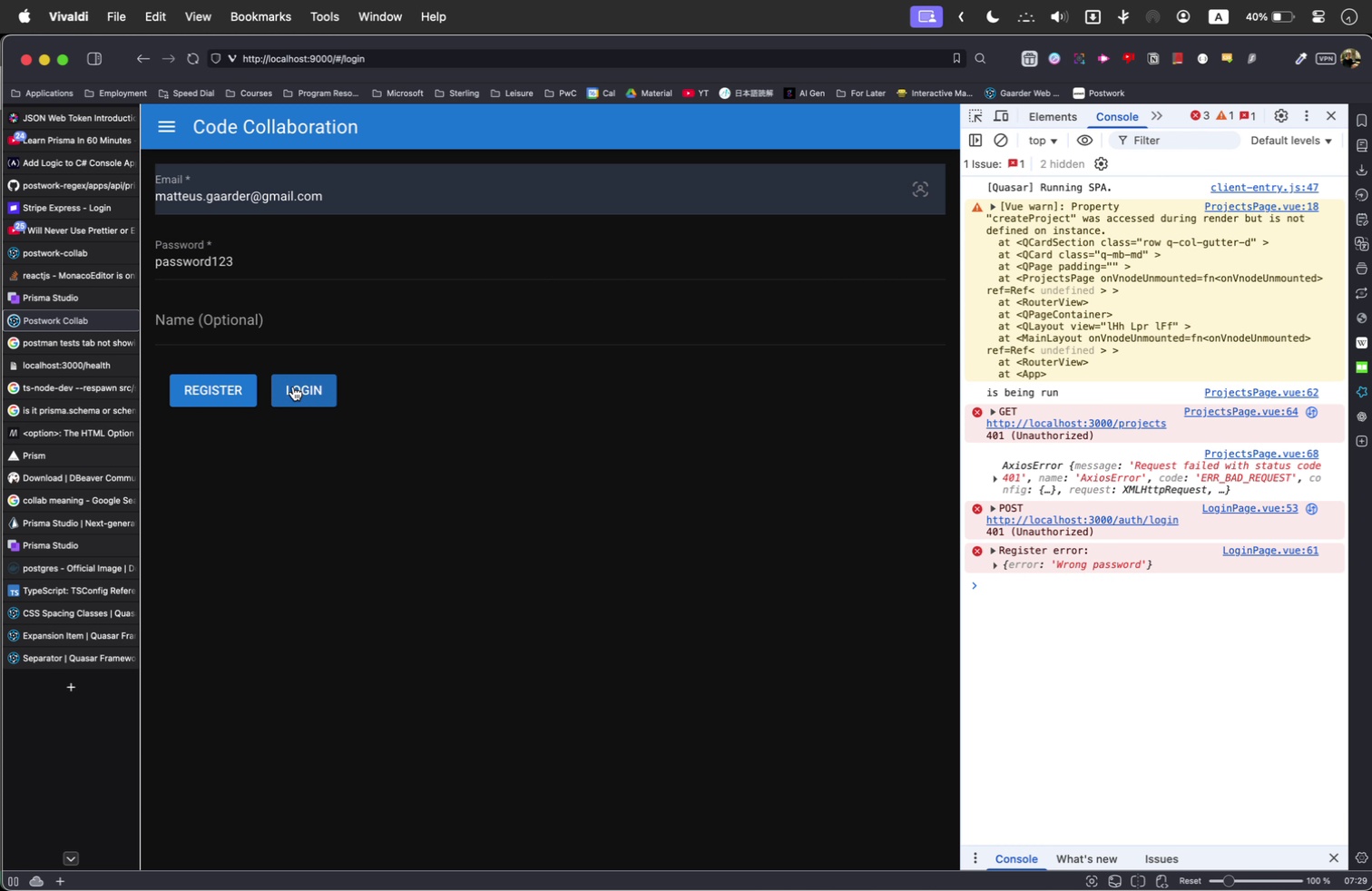 
left_click([225, 387])
 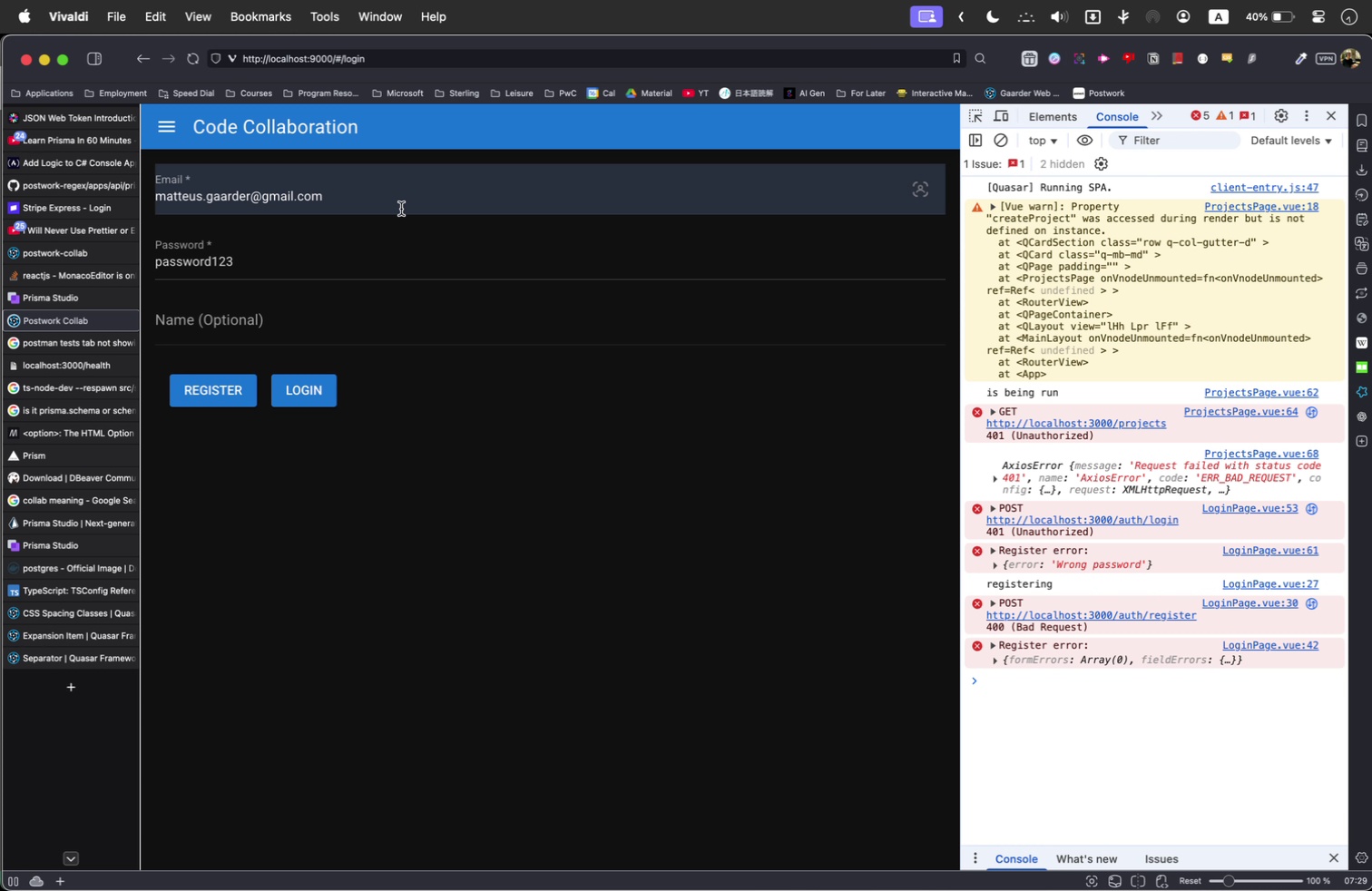 
double_click([393, 204])
 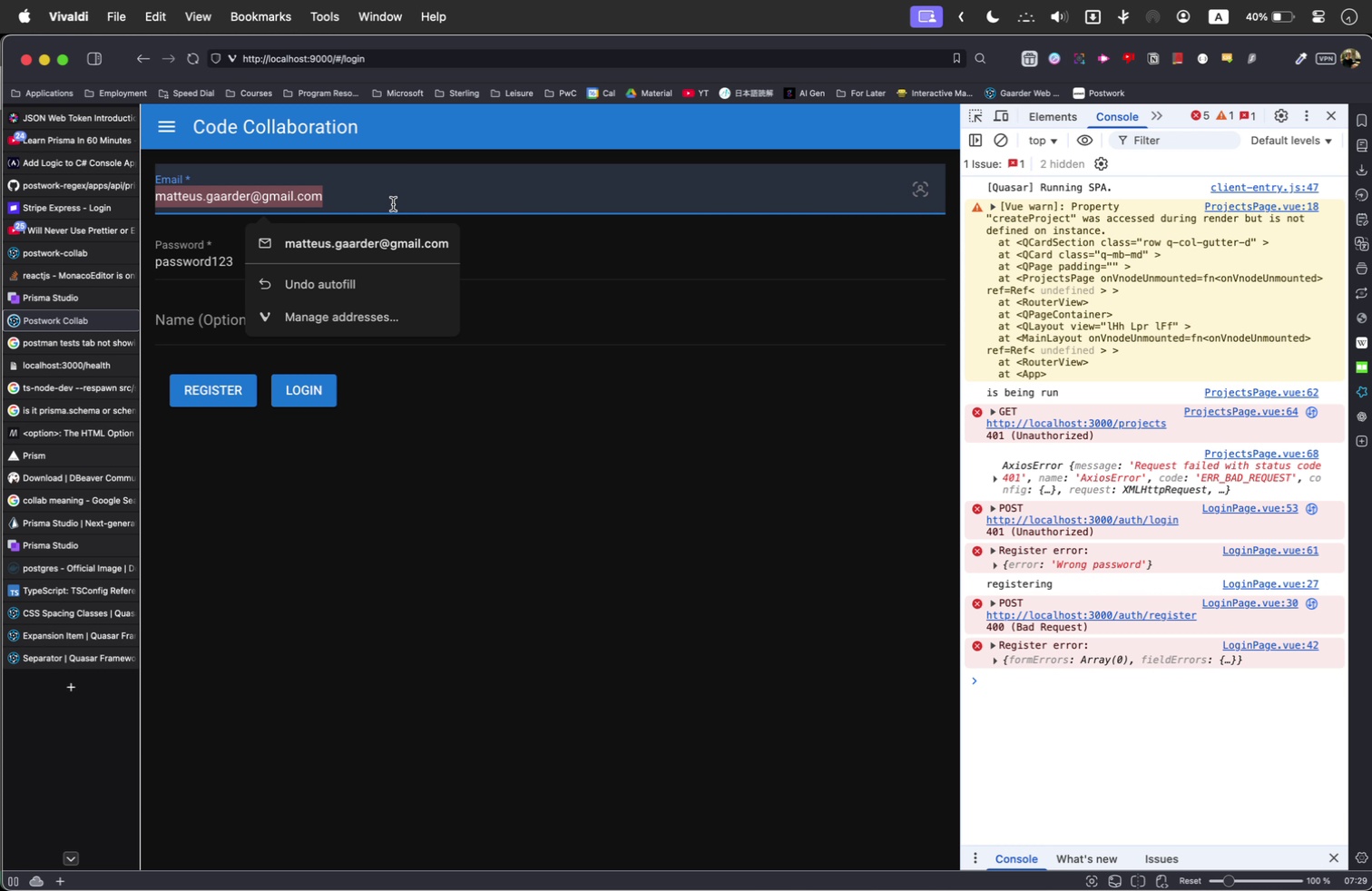 
triple_click([393, 204])
 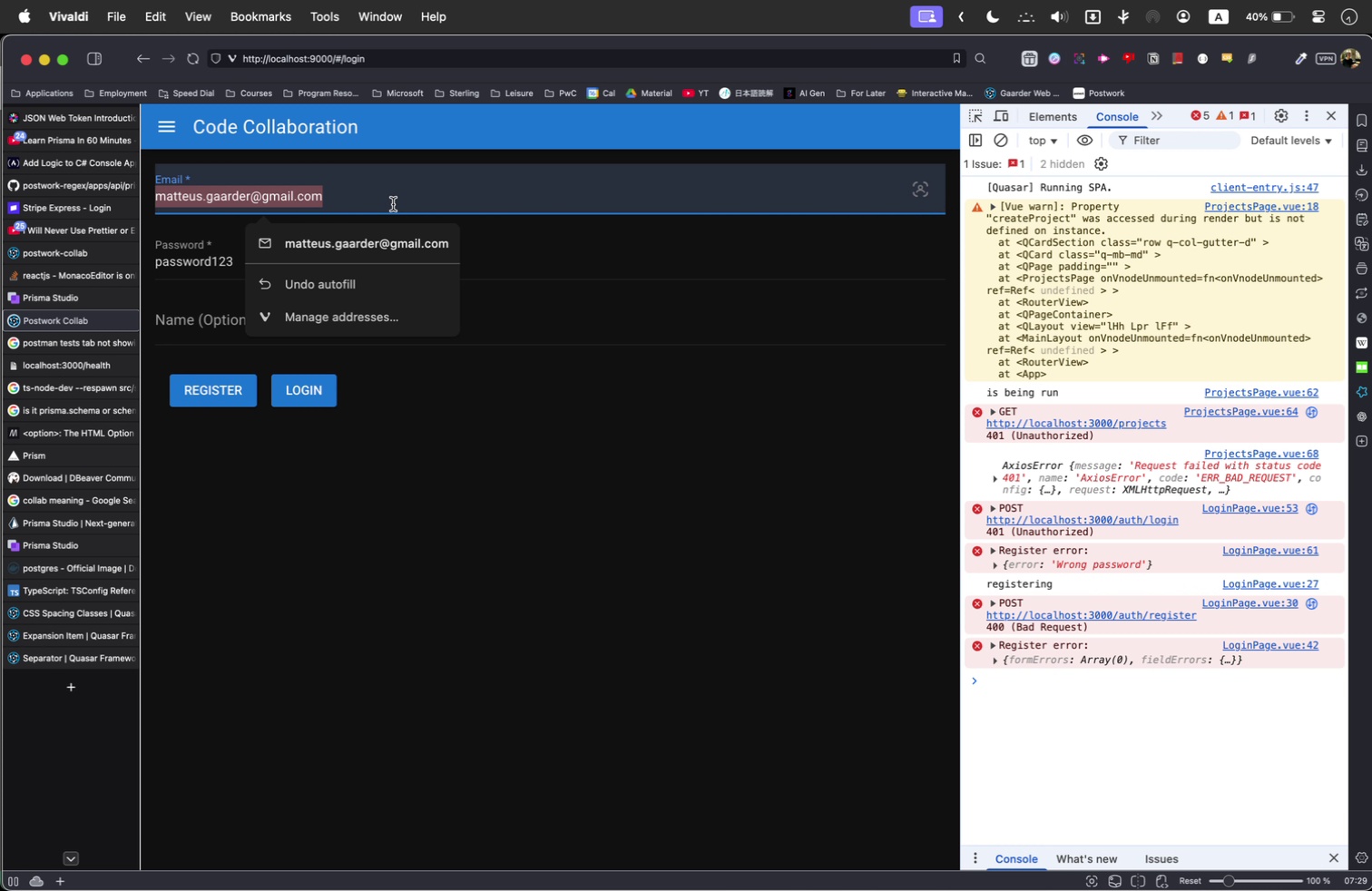 
type(newemail@newemail.com)
key(Tab)
key(Tab)
 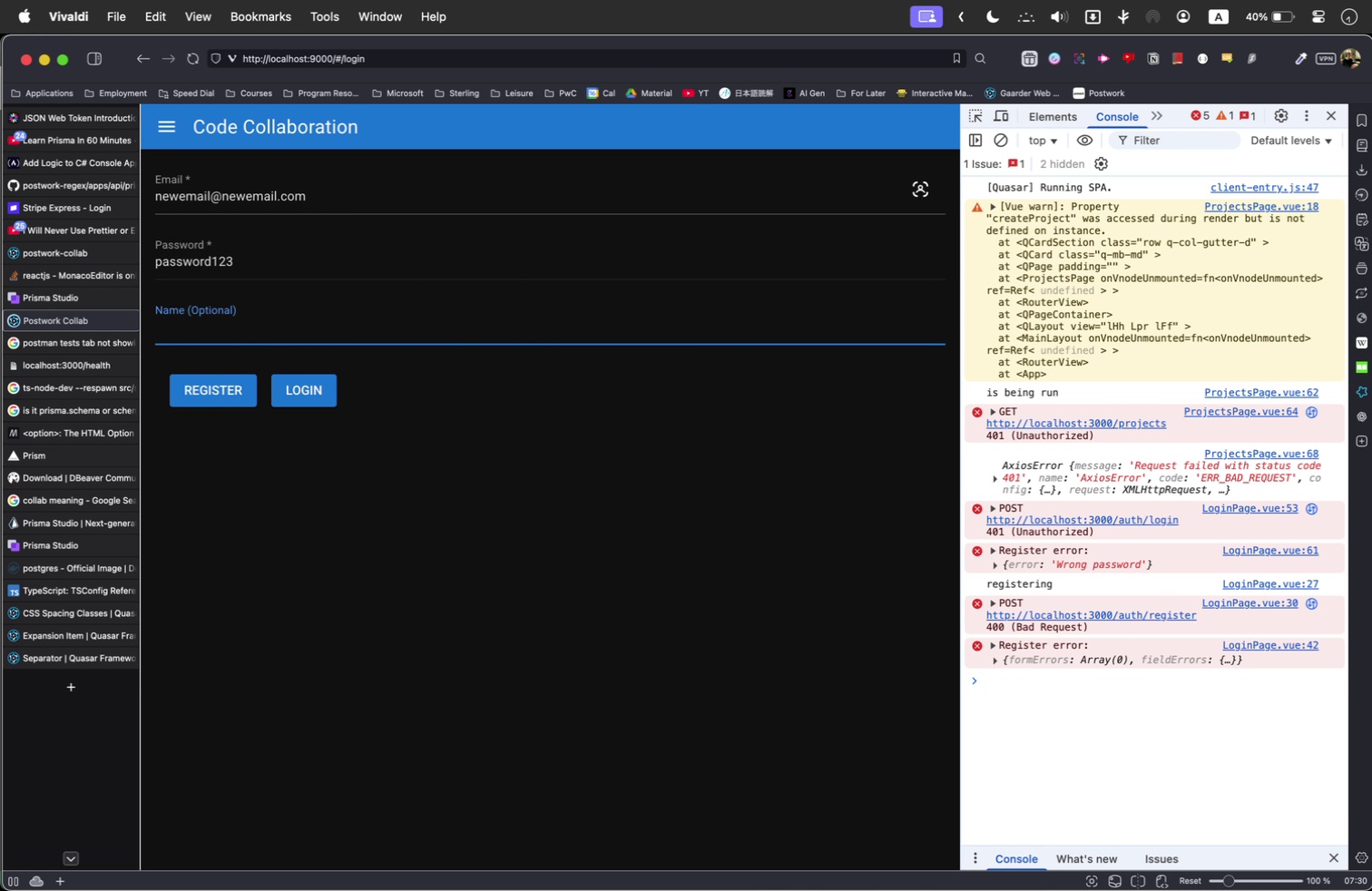 
left_click([236, 383])
 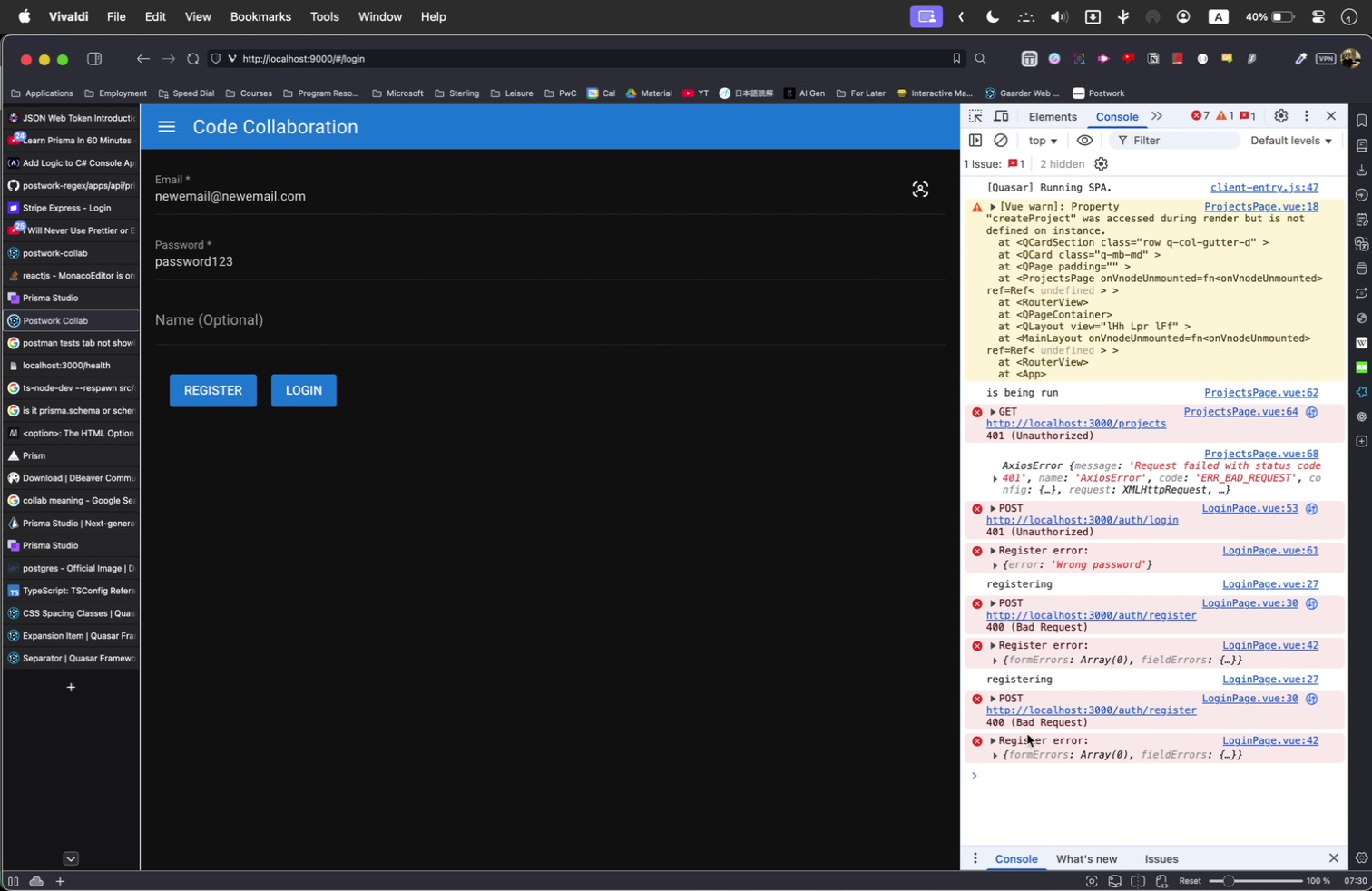 
wait(5.07)
 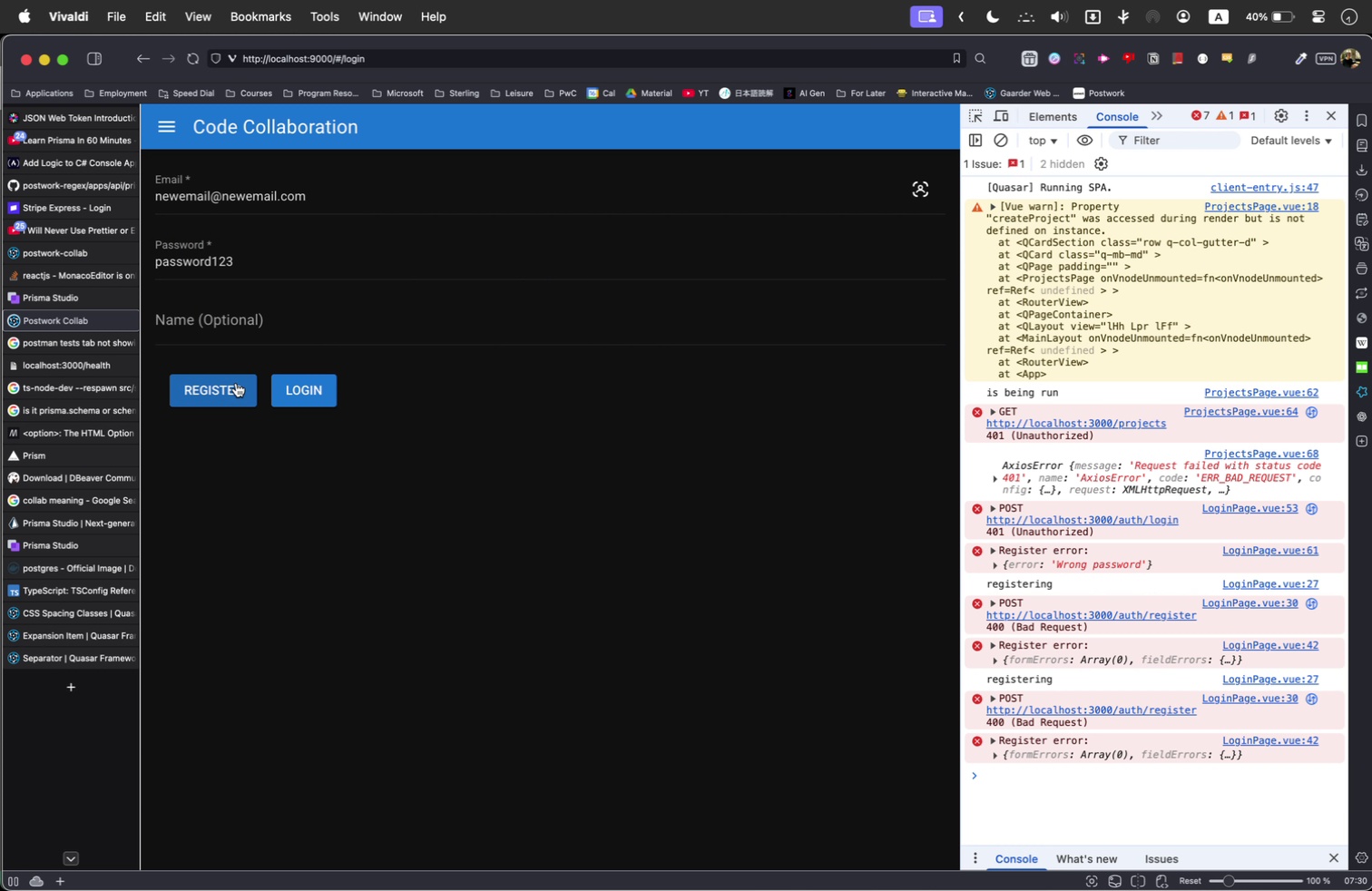 
left_click([331, 310])
 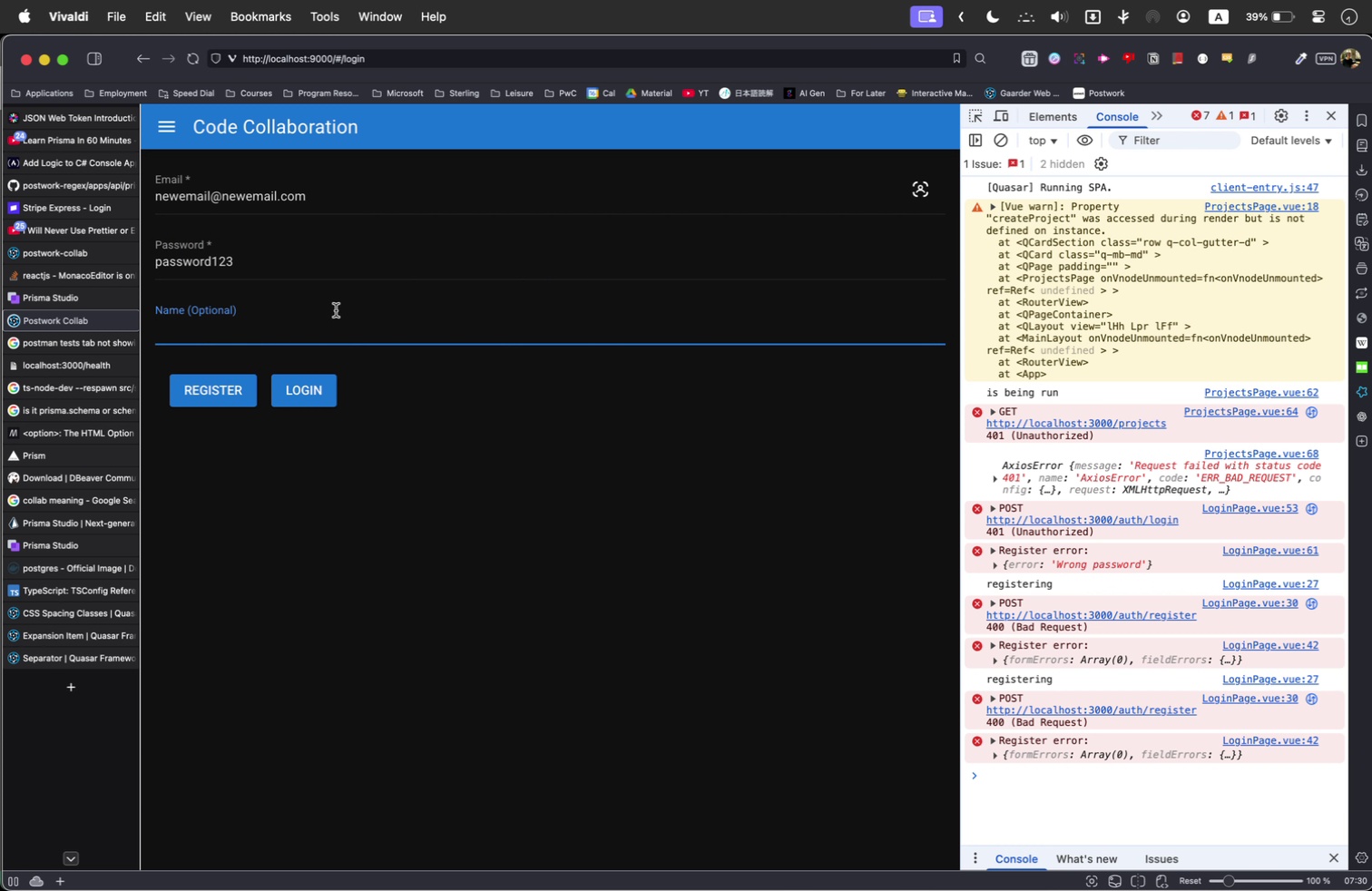 
type(Name)
key(Backspace)
key(Backspace)
key(Backspace)
key(Backspace)
type(newemail)
 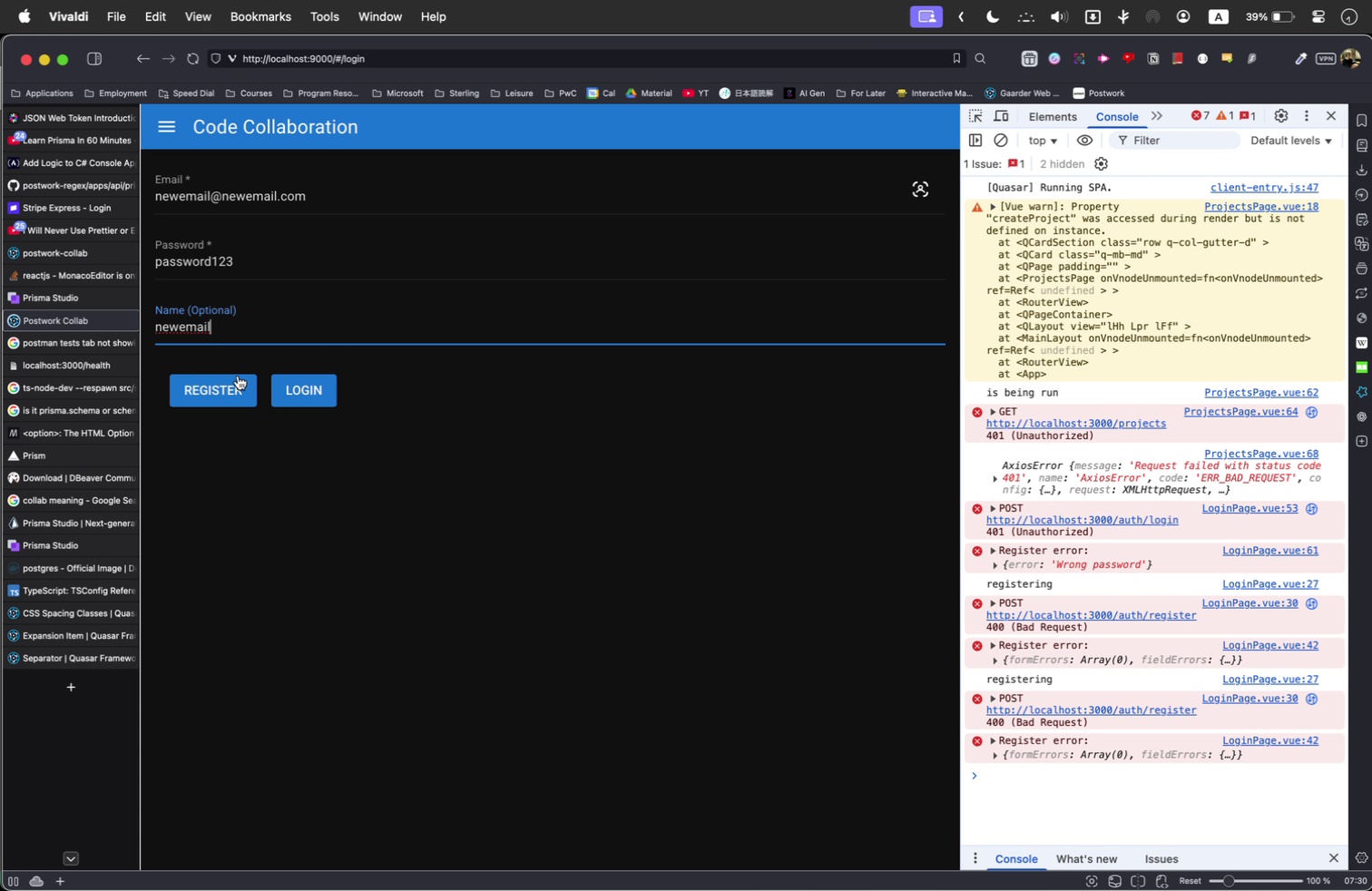 
left_click([221, 392])
 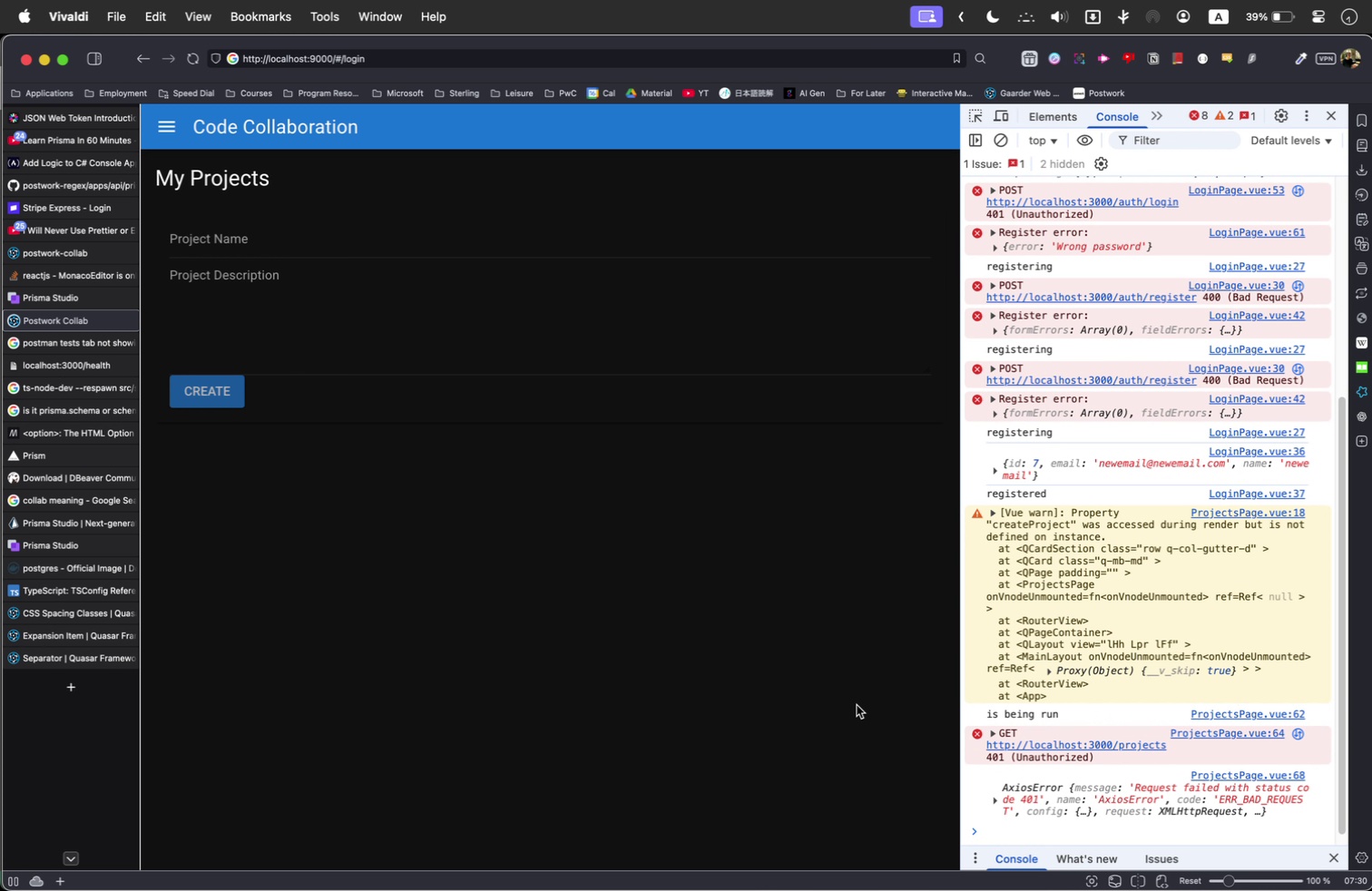 
scroll: coordinate [1136, 623], scroll_direction: down, amount: 2.0
 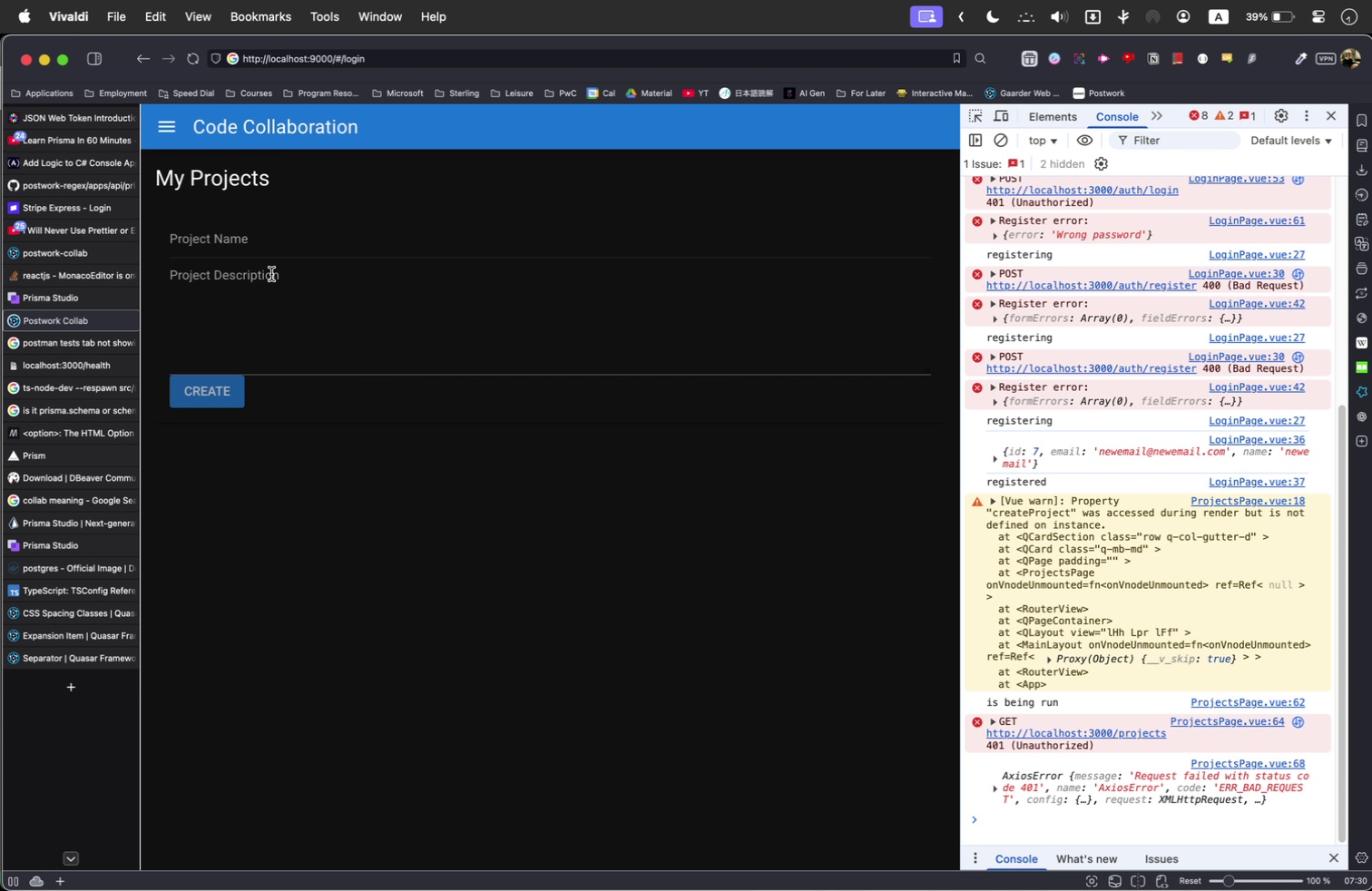 
wait(6.08)
 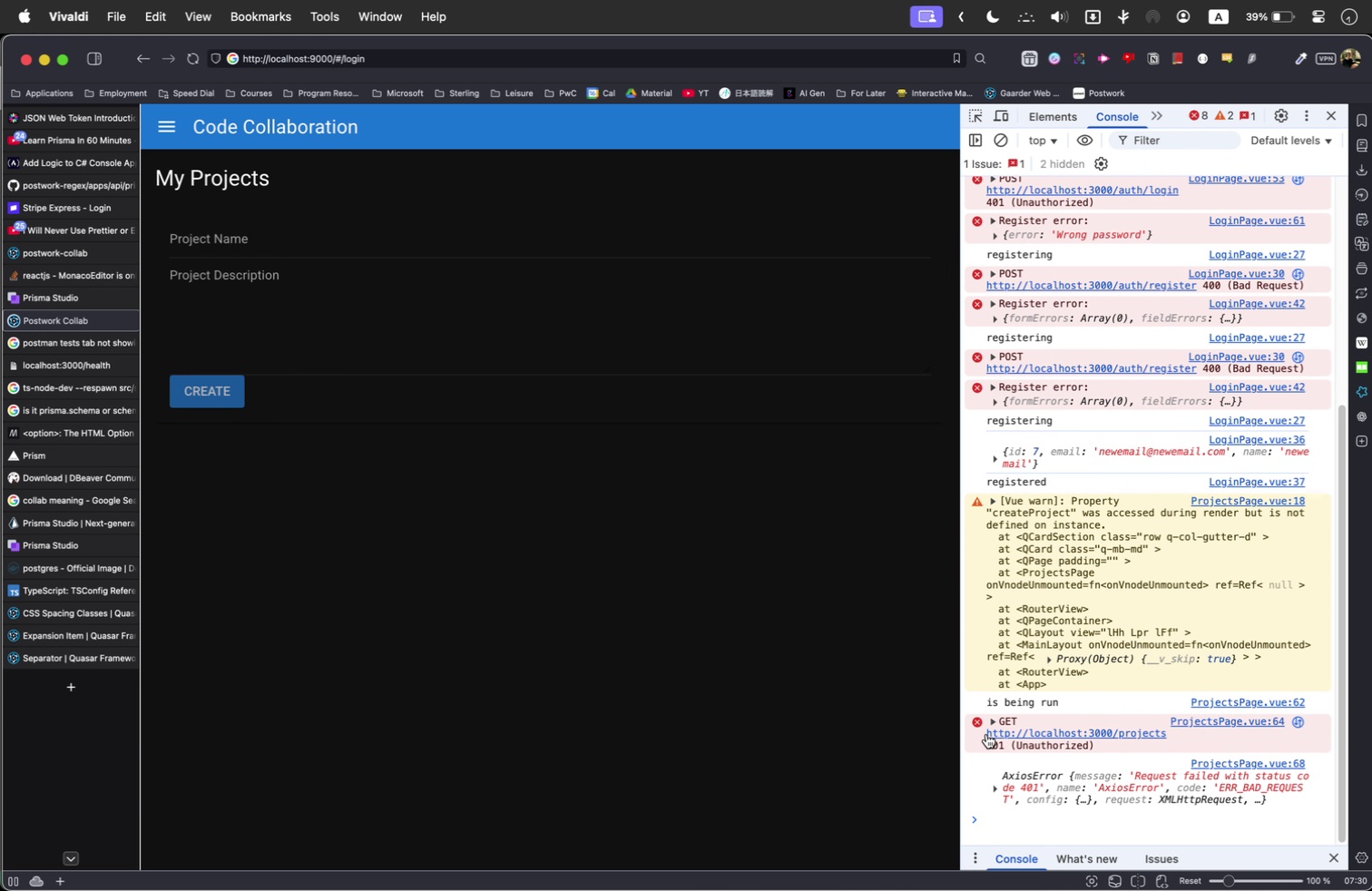 
left_click([241, 241])
 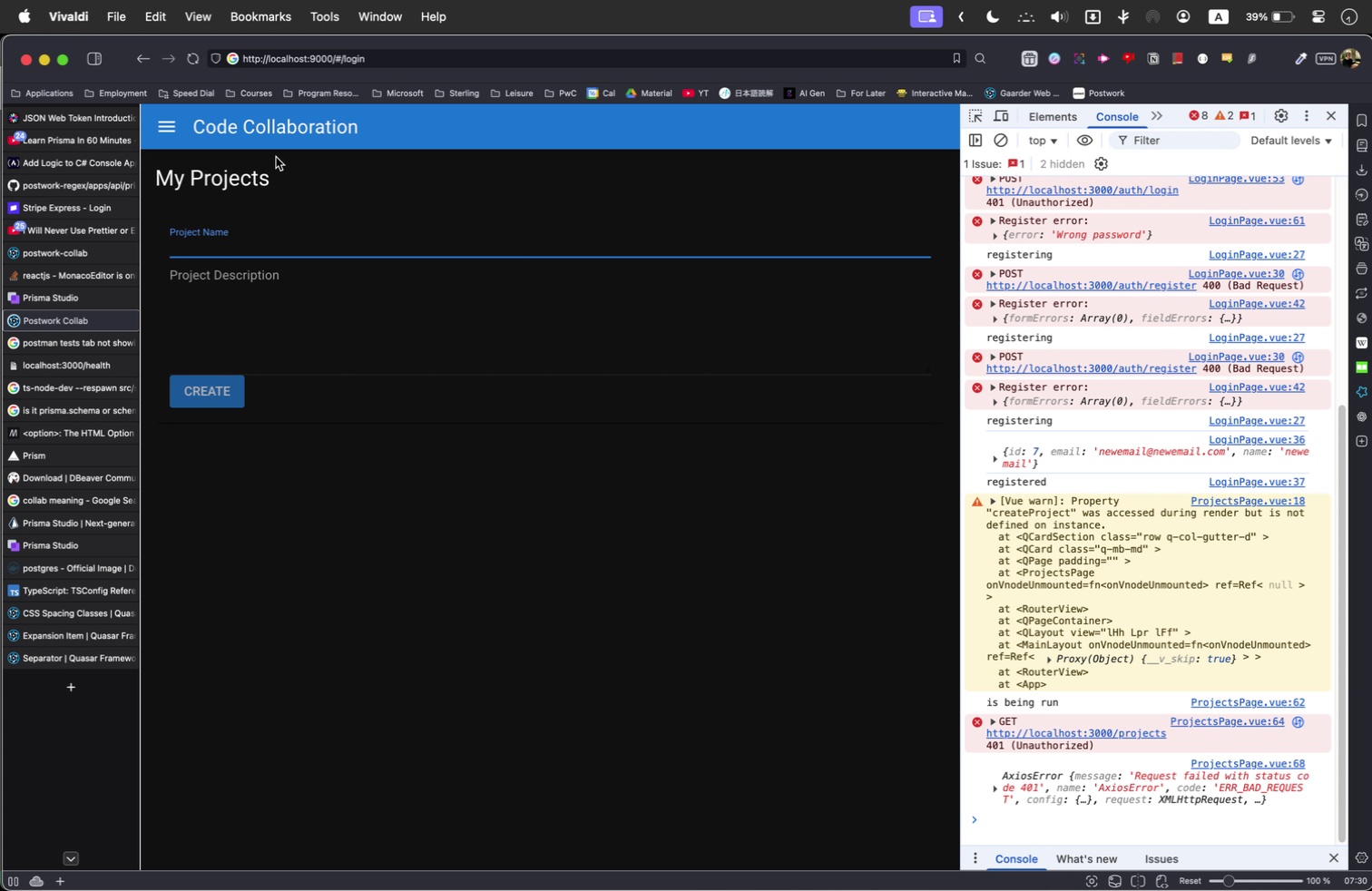 
left_click([383, 52])
 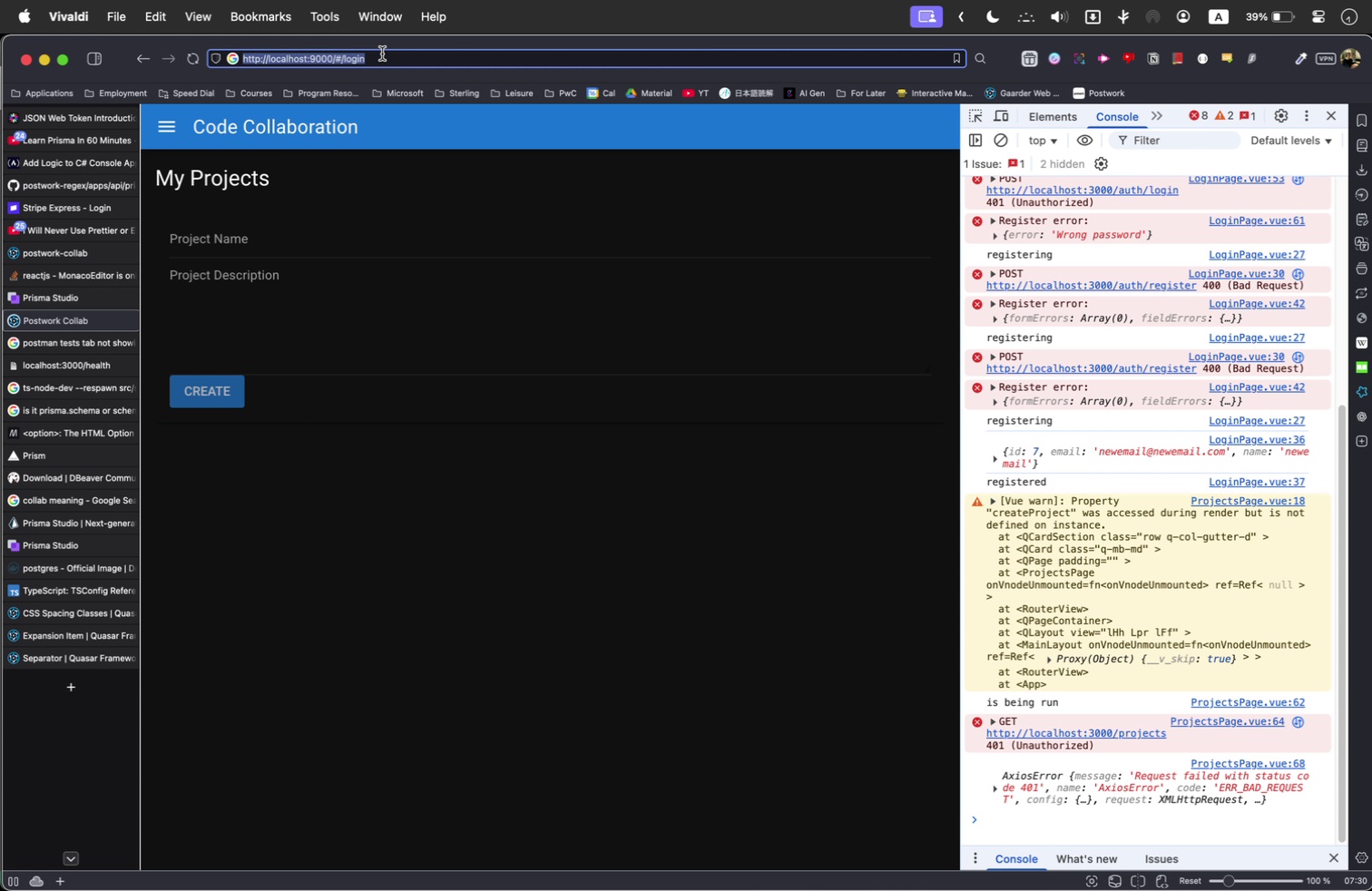 
key(Enter)
 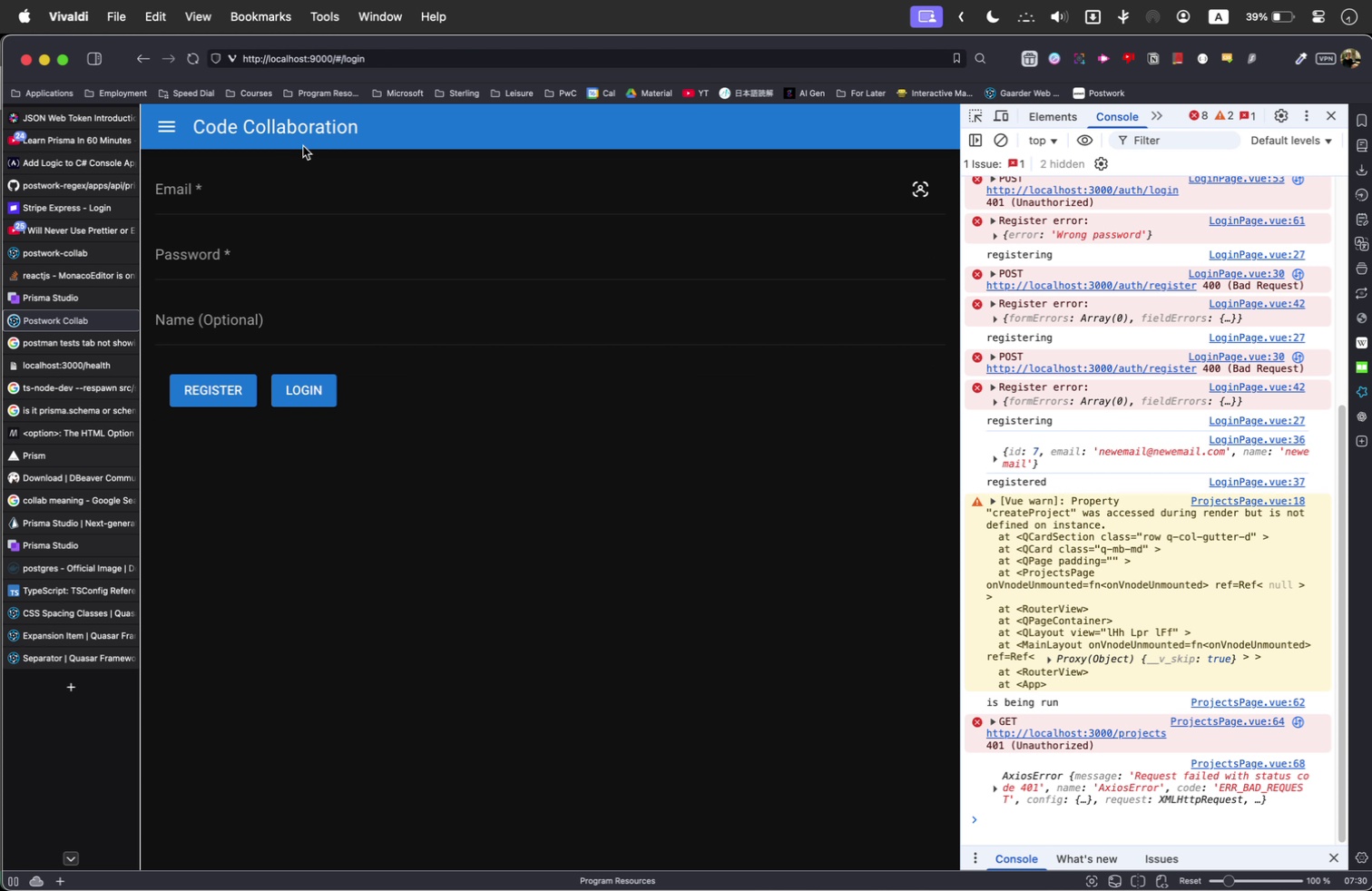 
left_click_drag(start_coordinate=[260, 195], to_coordinate=[265, 195])
 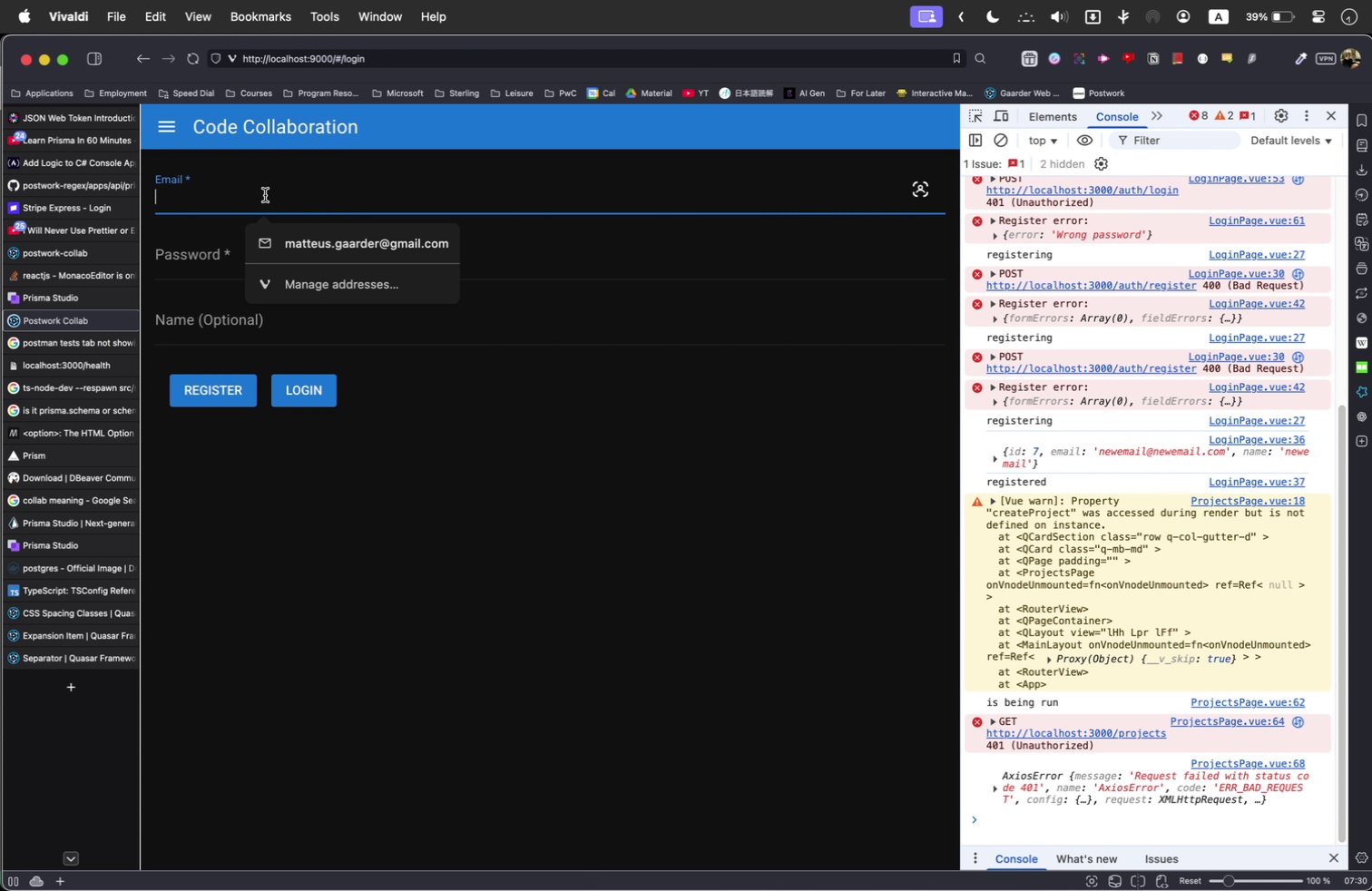 
type(newemail.c)
key(Backspace)
key(Backspace)
type(@newemail.com)
key(Tab)
type(a)
key(Backspace)
type(password123)
key(Tab)
type(newemail)
 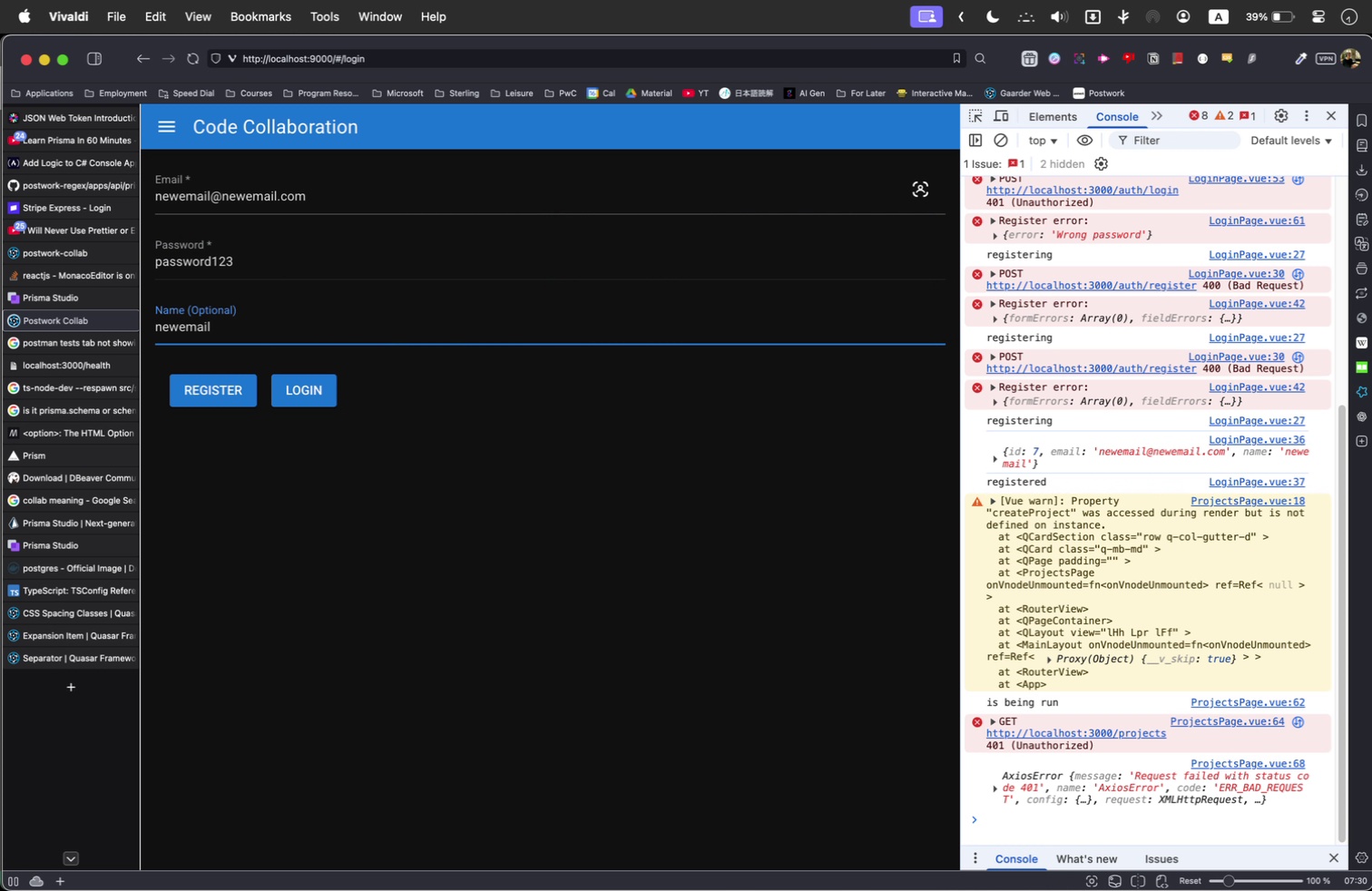 